 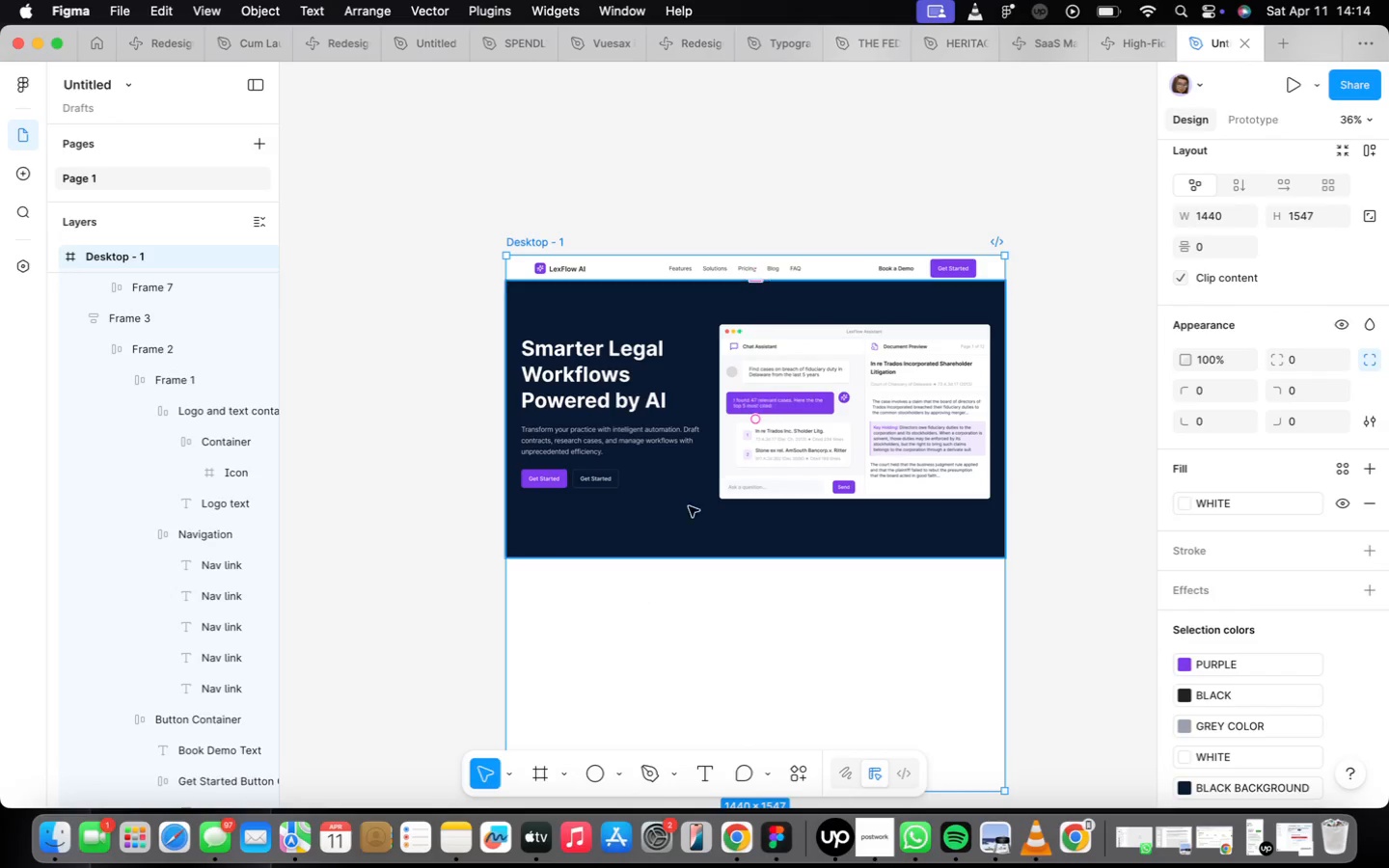 
scroll: coordinate [851, 510], scroll_direction: up, amount: 22.0
 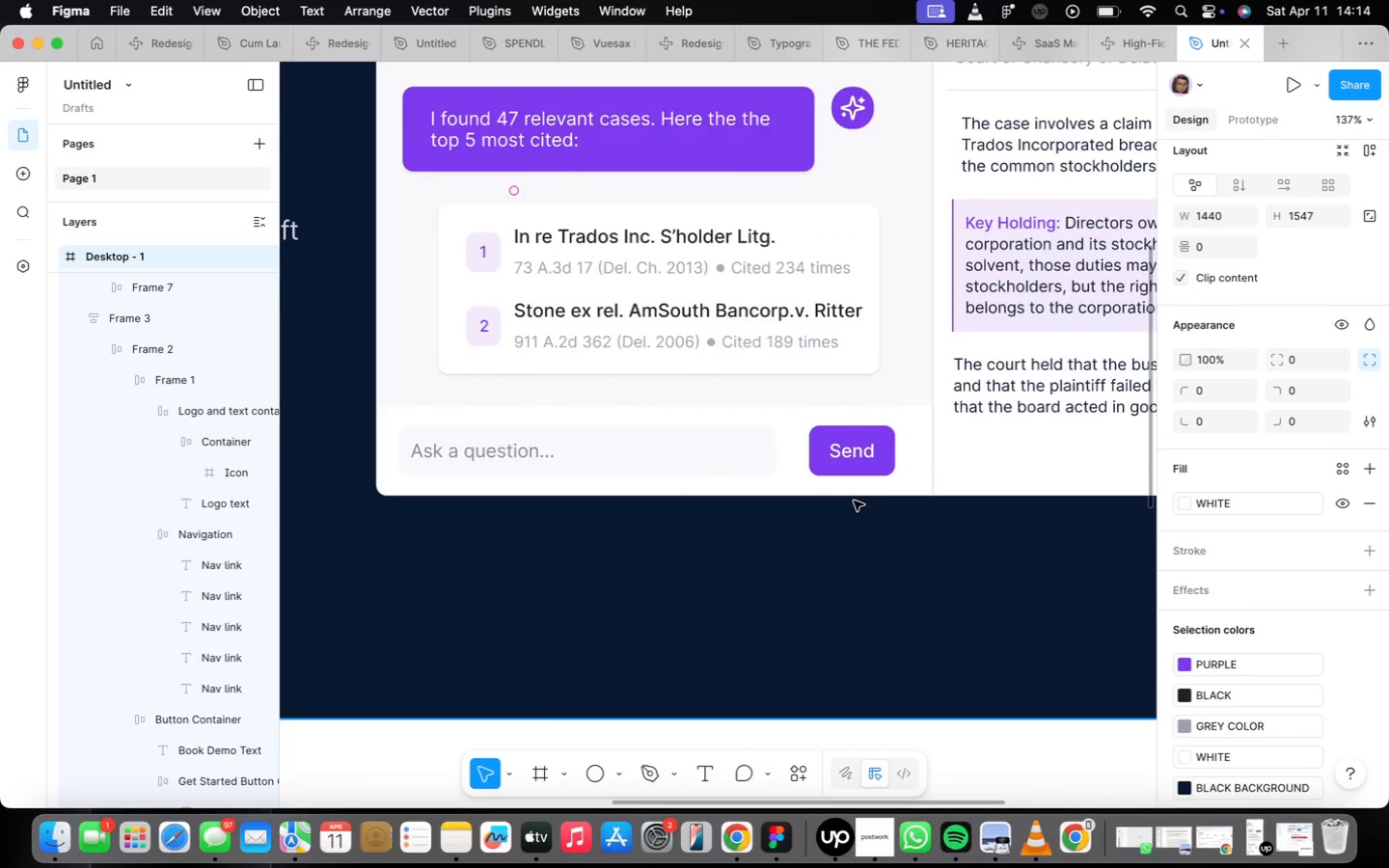 
scroll: coordinate [581, 524], scroll_direction: down, amount: 20.0
 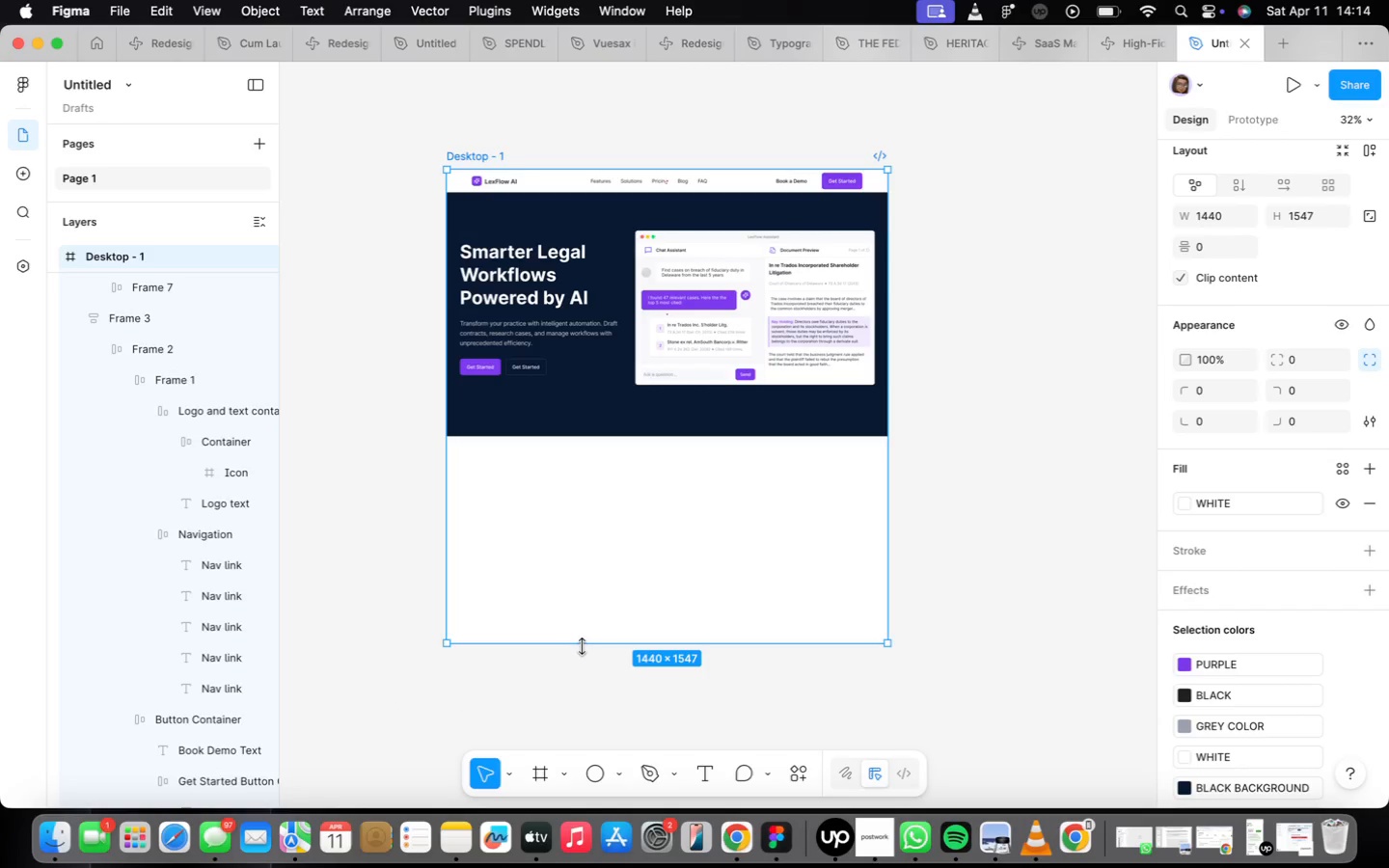 
left_click_drag(start_coordinate=[579, 635], to_coordinate=[584, 643])
 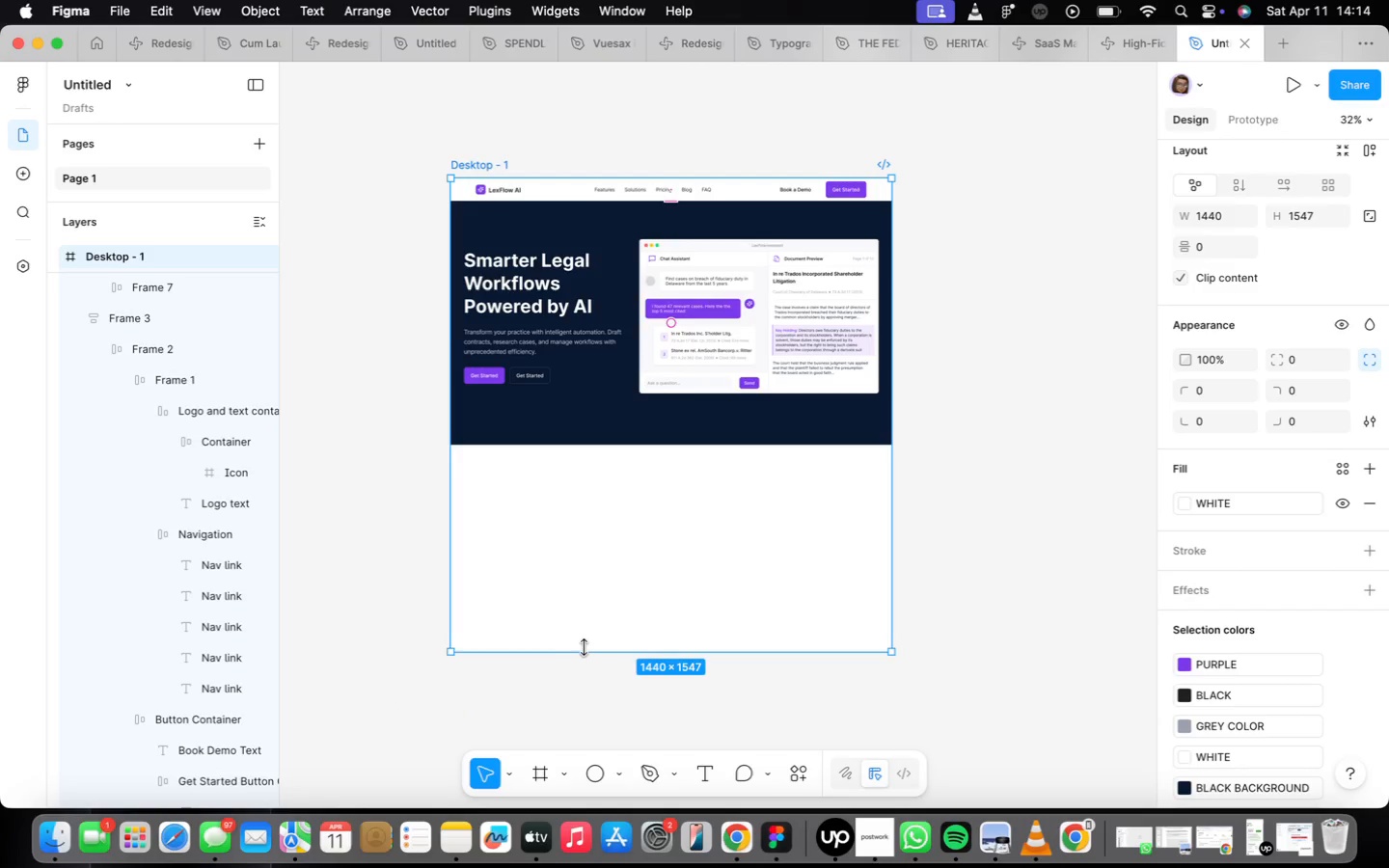 
left_click_drag(start_coordinate=[585, 649], to_coordinate=[589, 687])
 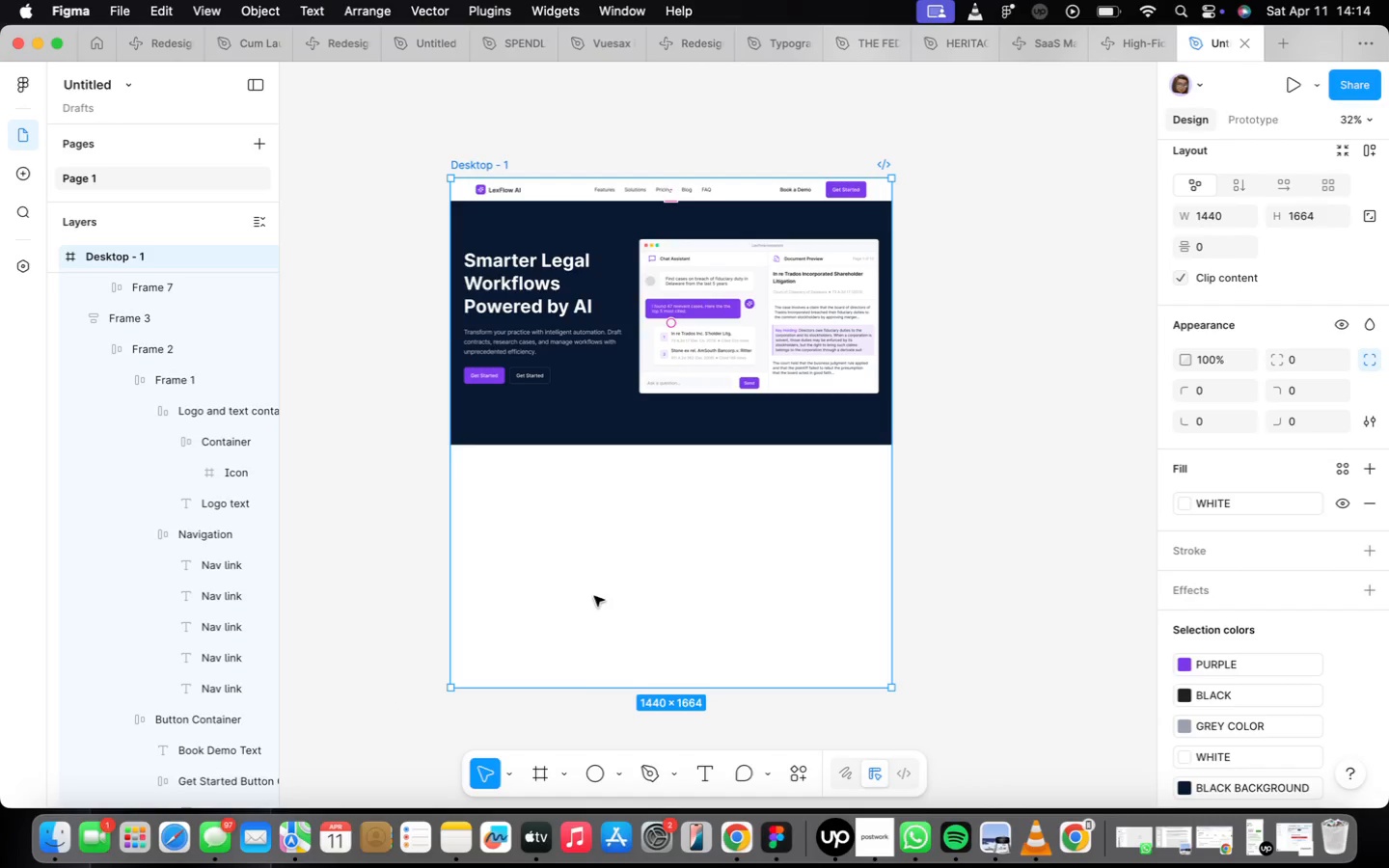 
key(F)
 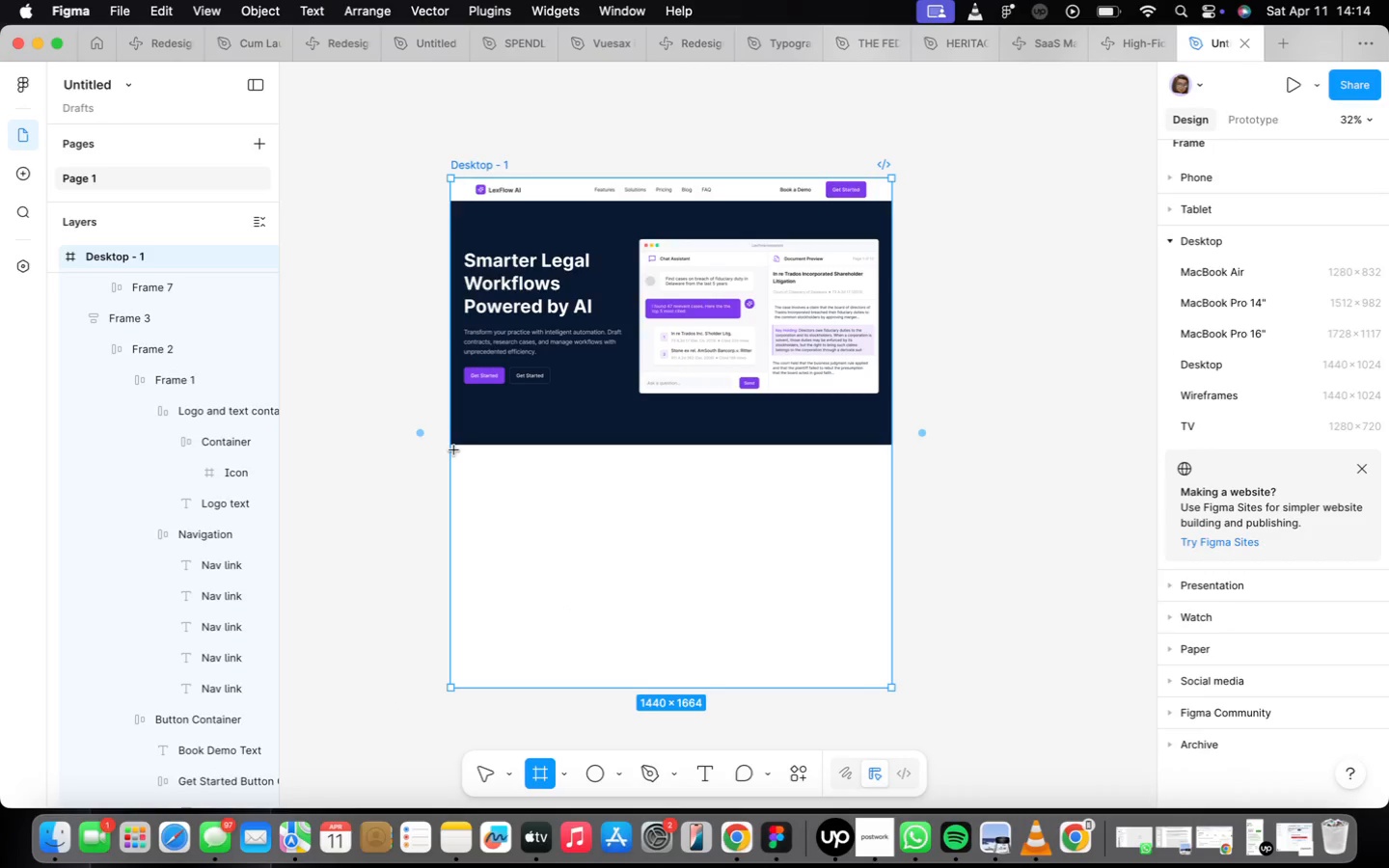 
left_click_drag(start_coordinate=[452, 449], to_coordinate=[889, 684])
 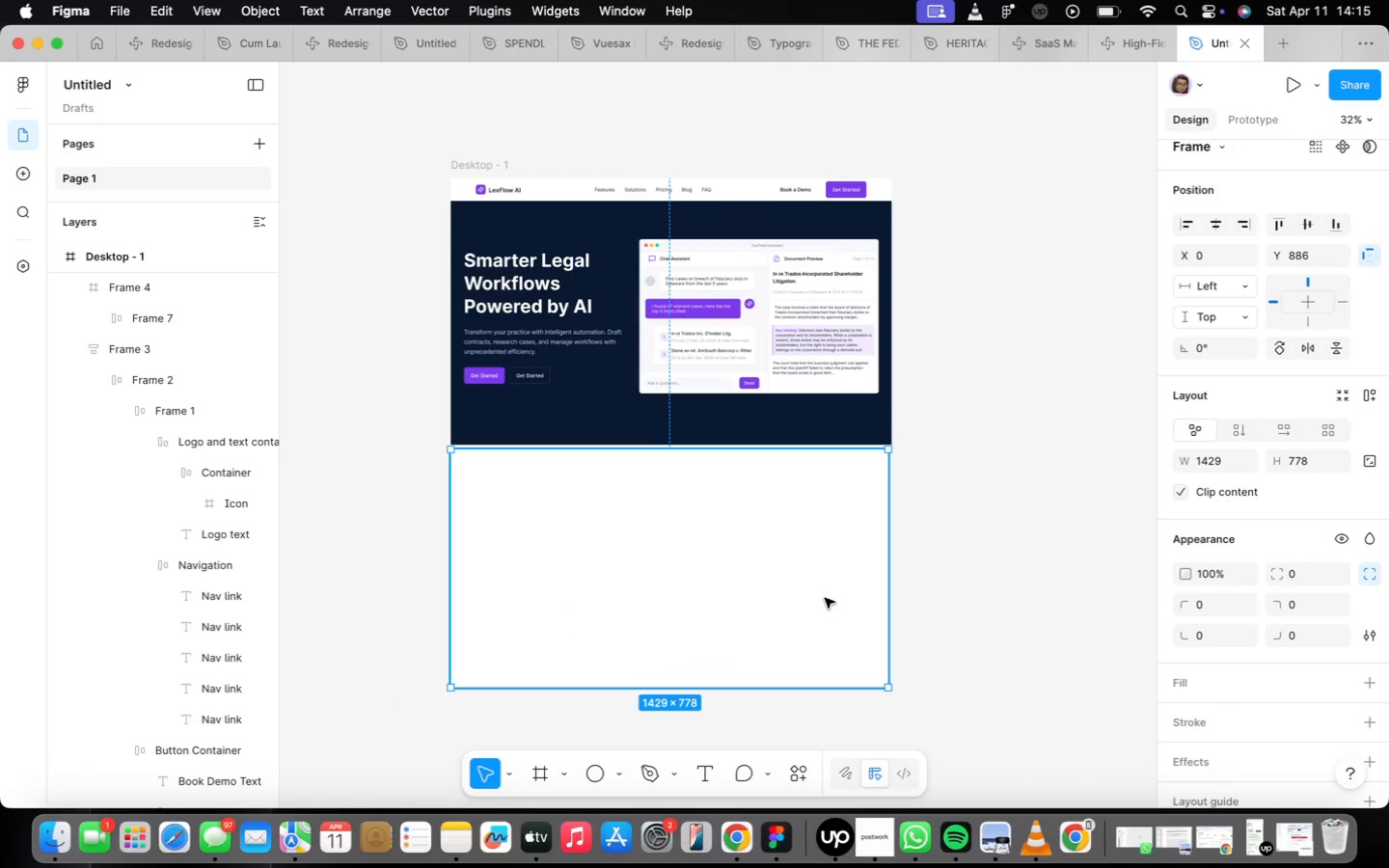 
left_click_drag(start_coordinate=[826, 598], to_coordinate=[826, 588])
 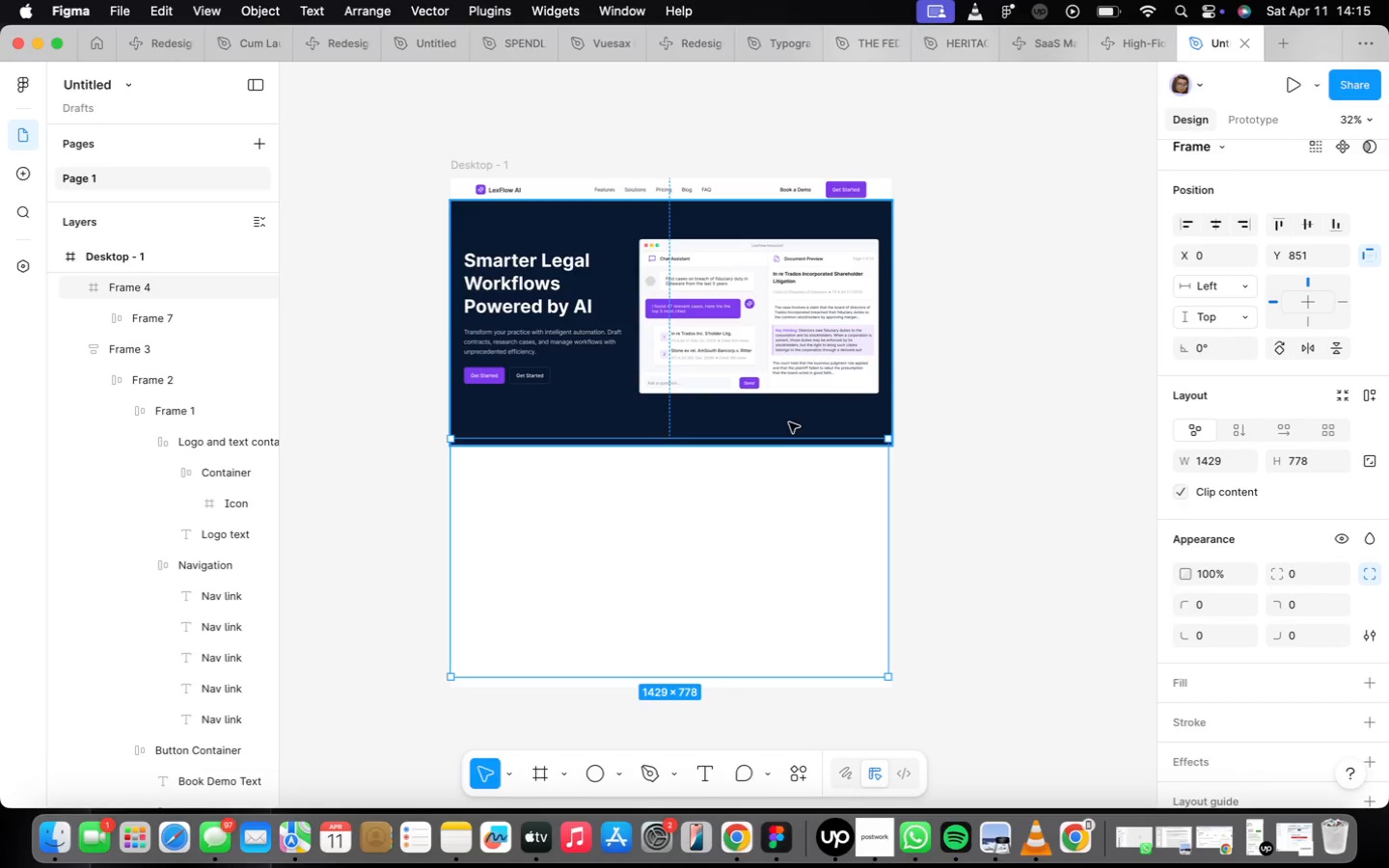 
left_click_drag(start_coordinate=[835, 475], to_coordinate=[840, 483])
 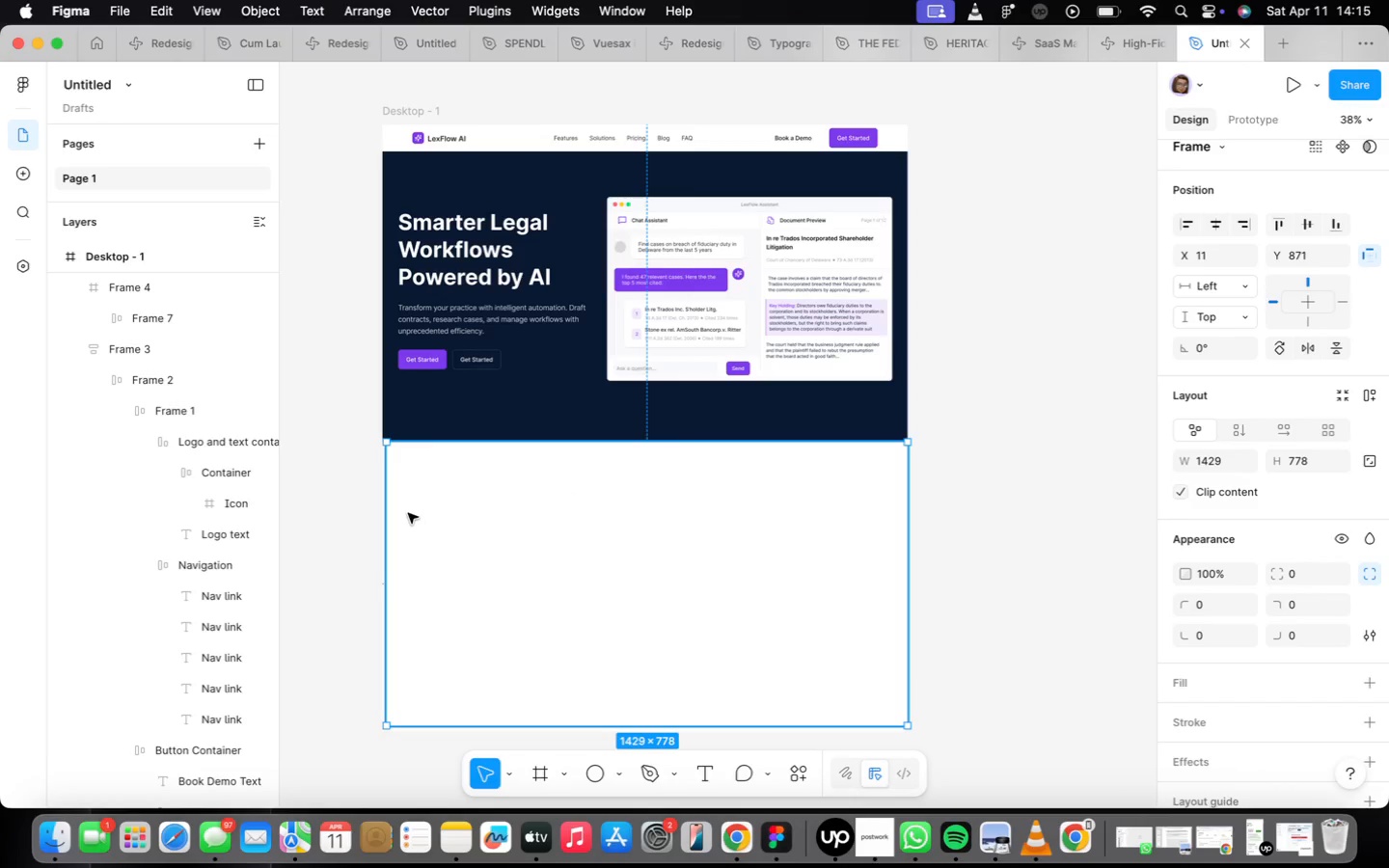 
scroll: coordinate [411, 511], scroll_direction: up, amount: 25.0
 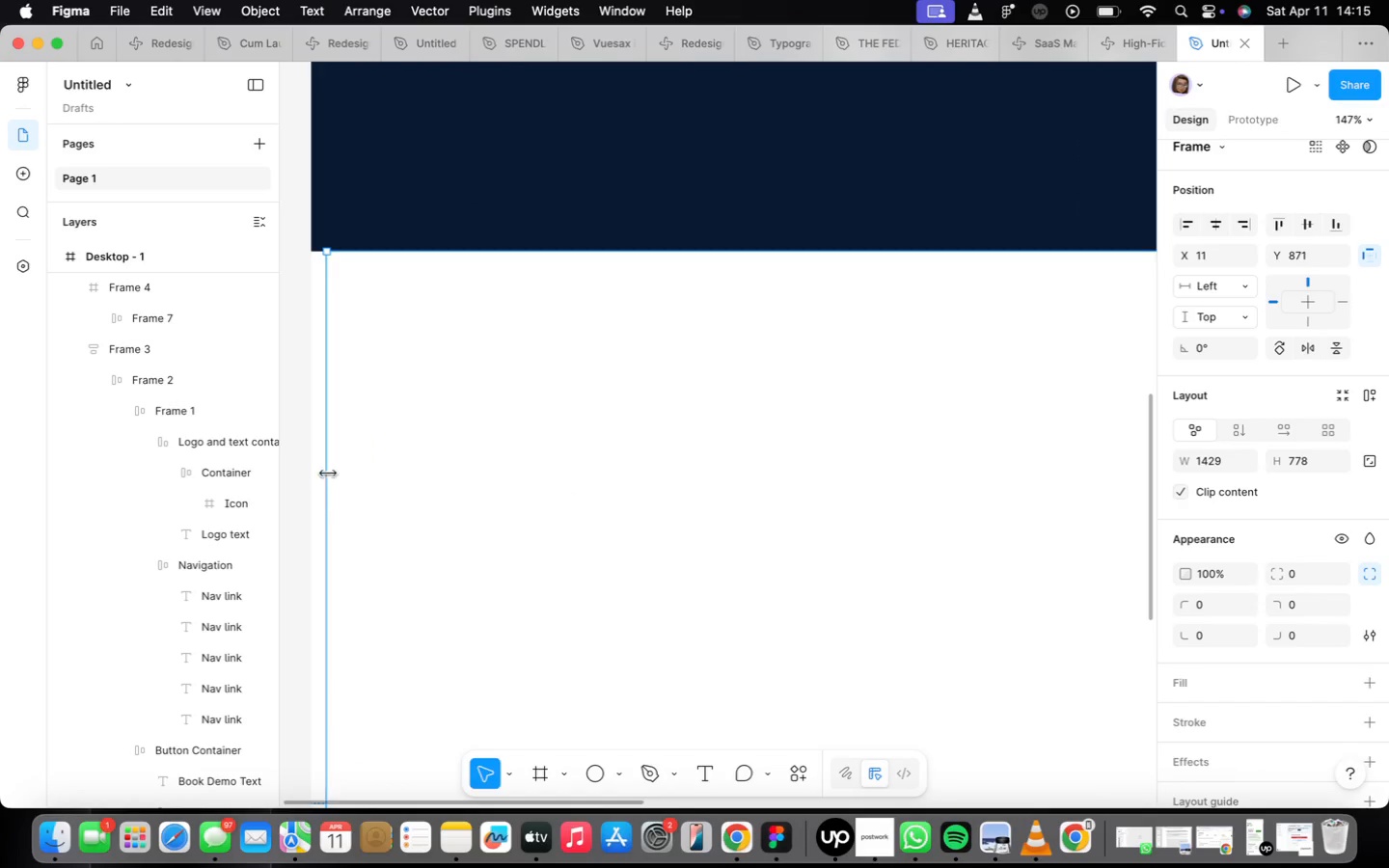 
left_click_drag(start_coordinate=[327, 471], to_coordinate=[309, 466])
 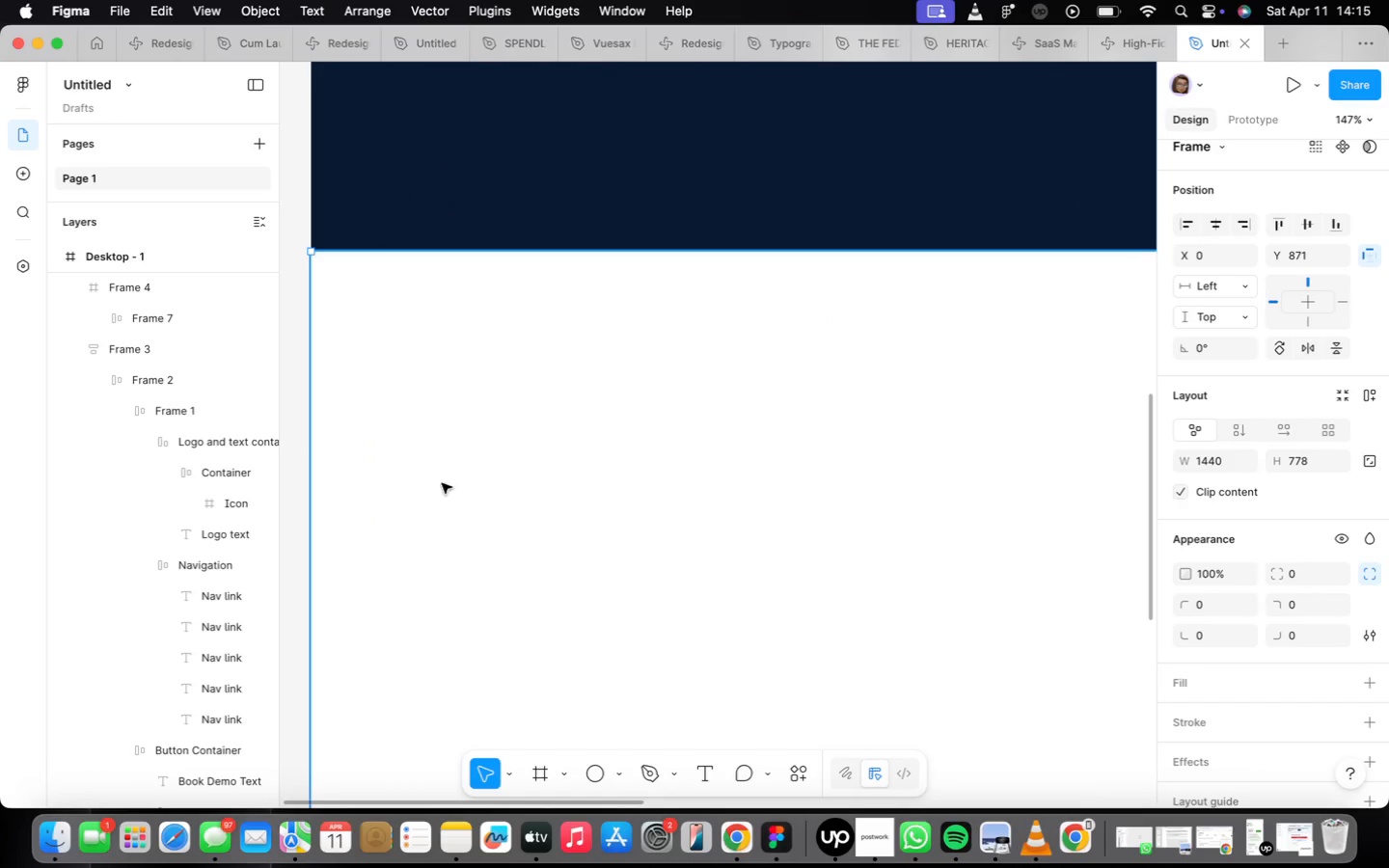 
scroll: coordinate [572, 423], scroll_direction: down, amount: 21.0
 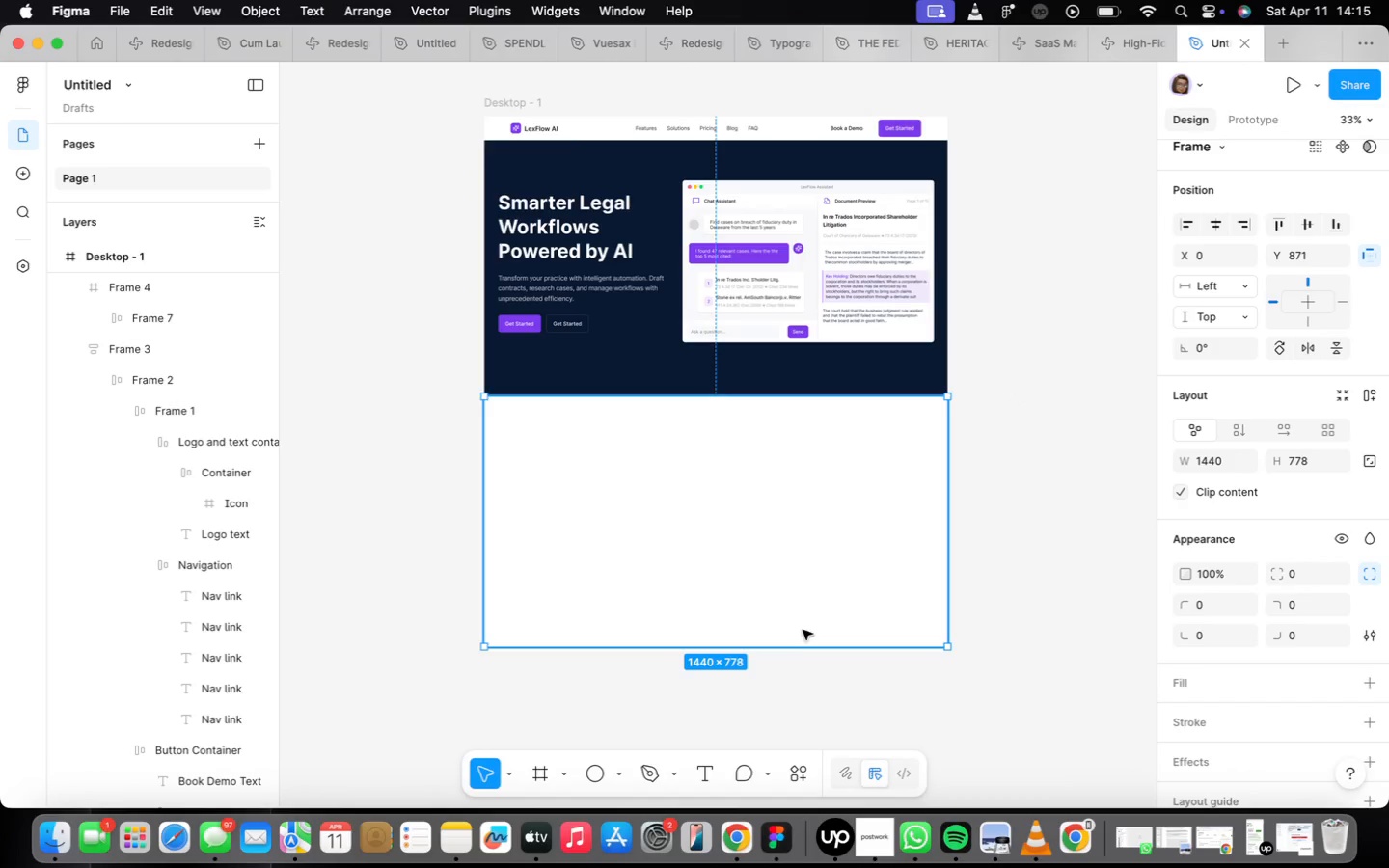 
left_click_drag(start_coordinate=[797, 640], to_coordinate=[802, 647])
 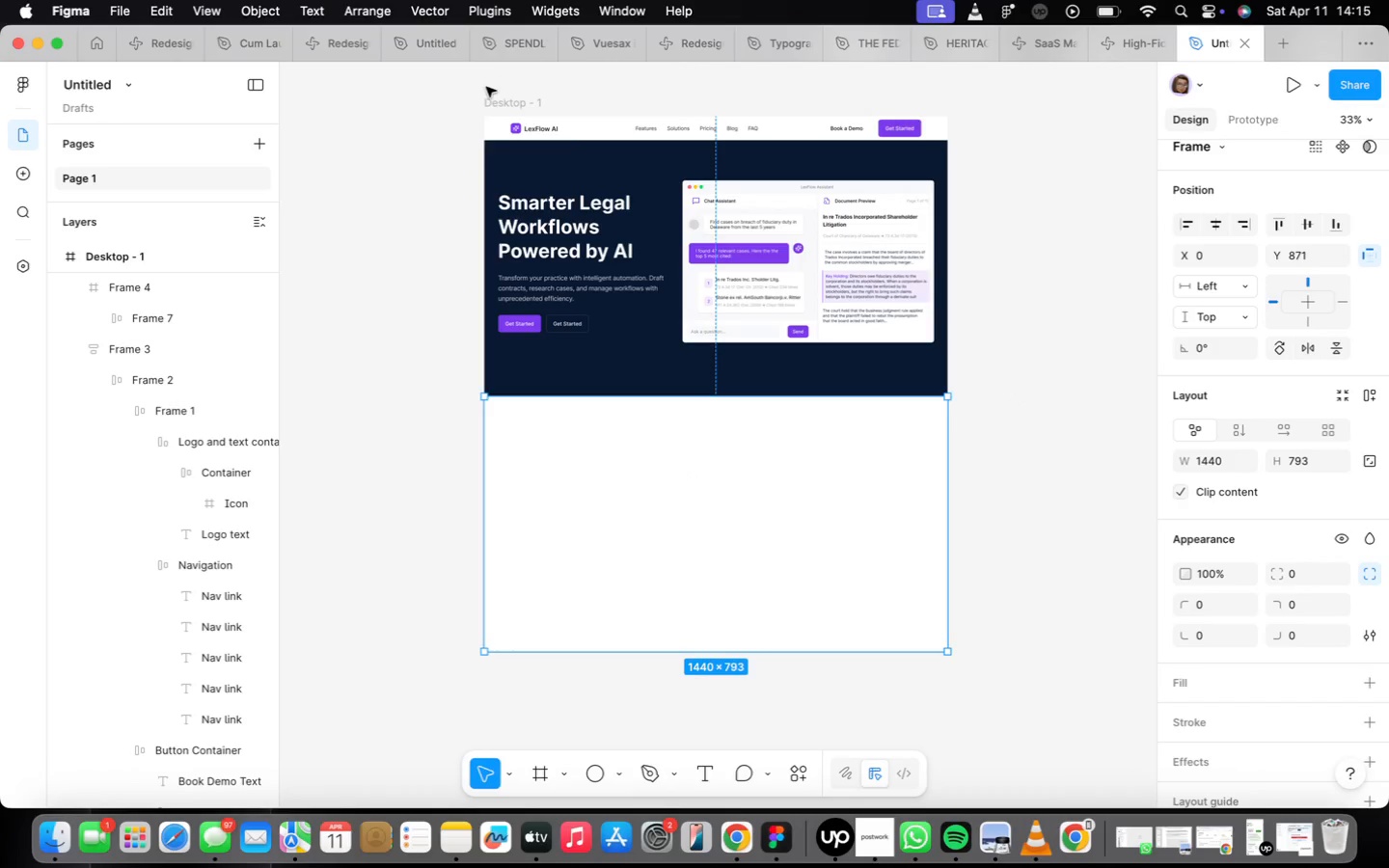 
left_click([493, 97])
 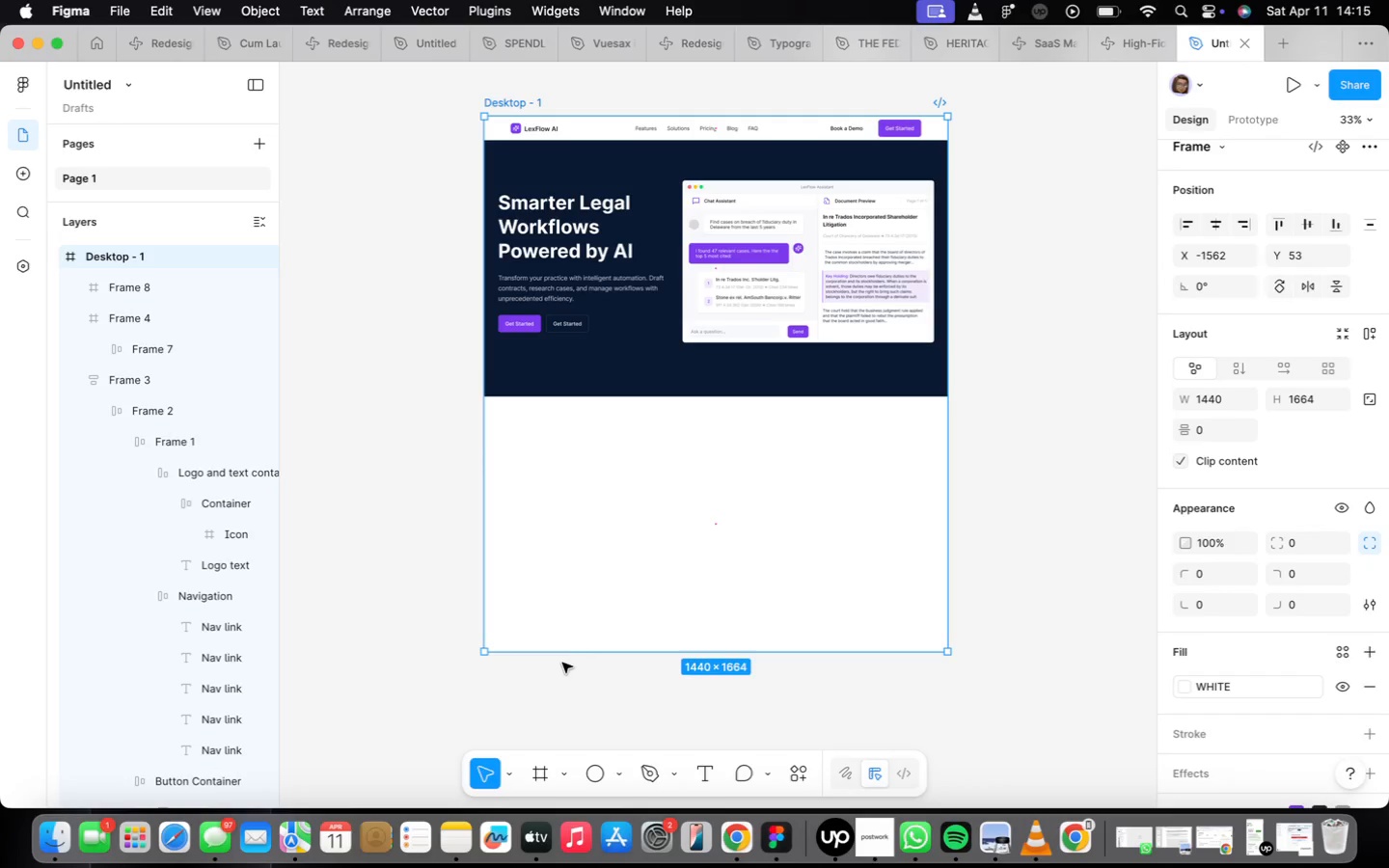 
left_click_drag(start_coordinate=[559, 654], to_coordinate=[575, 765])
 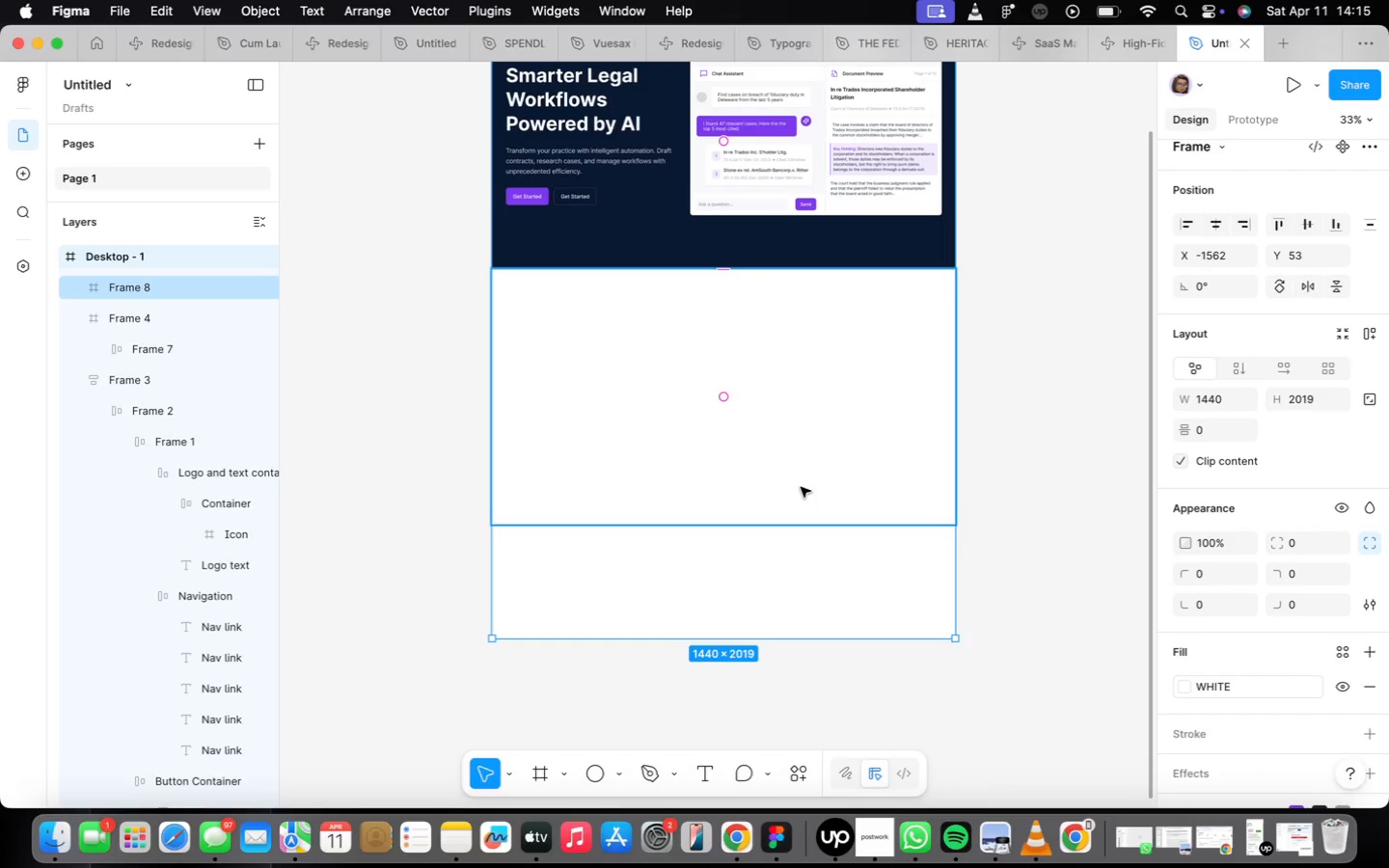 
wait(11.13)
 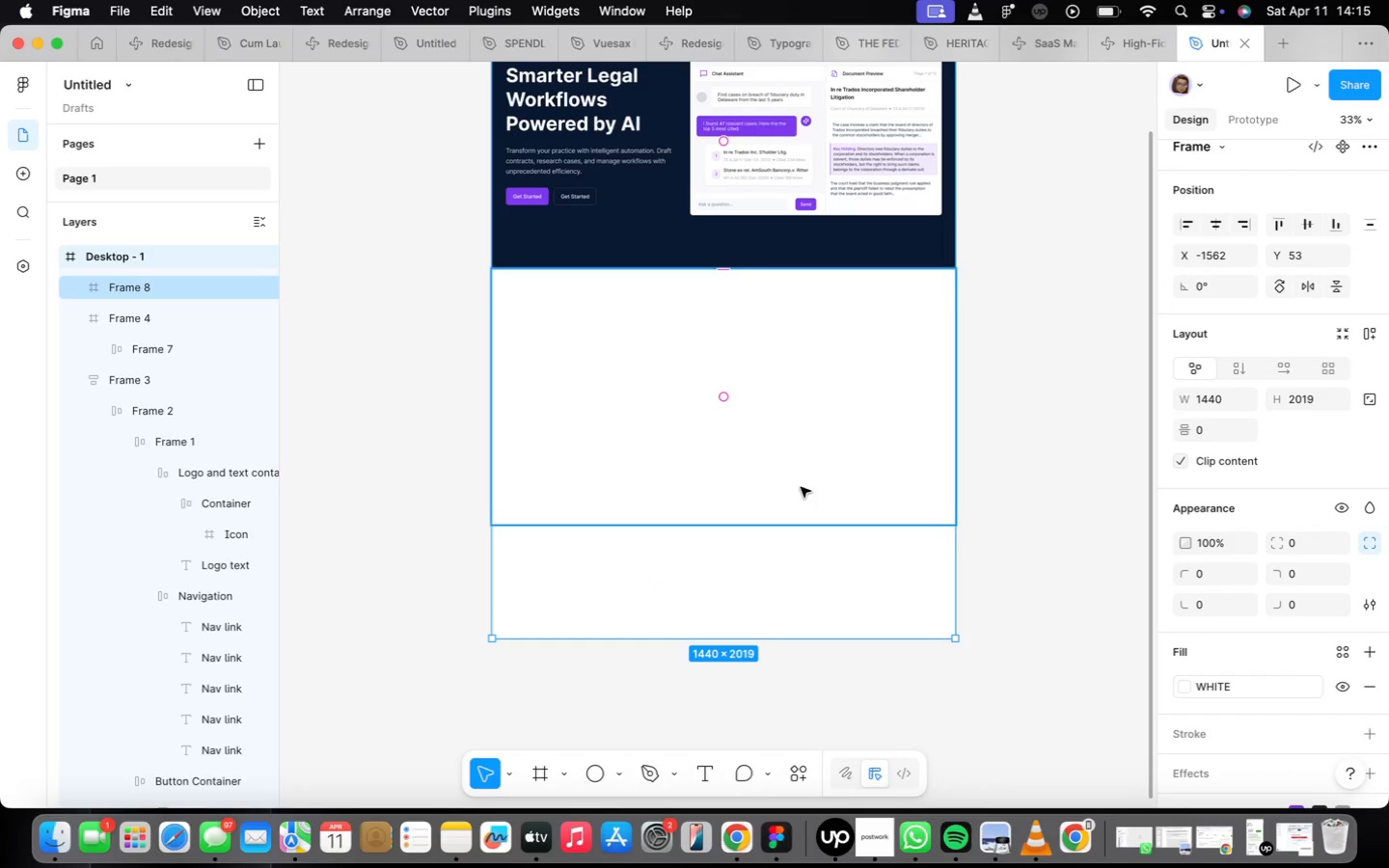 
scroll: coordinate [679, 544], scroll_direction: up, amount: 2.0
 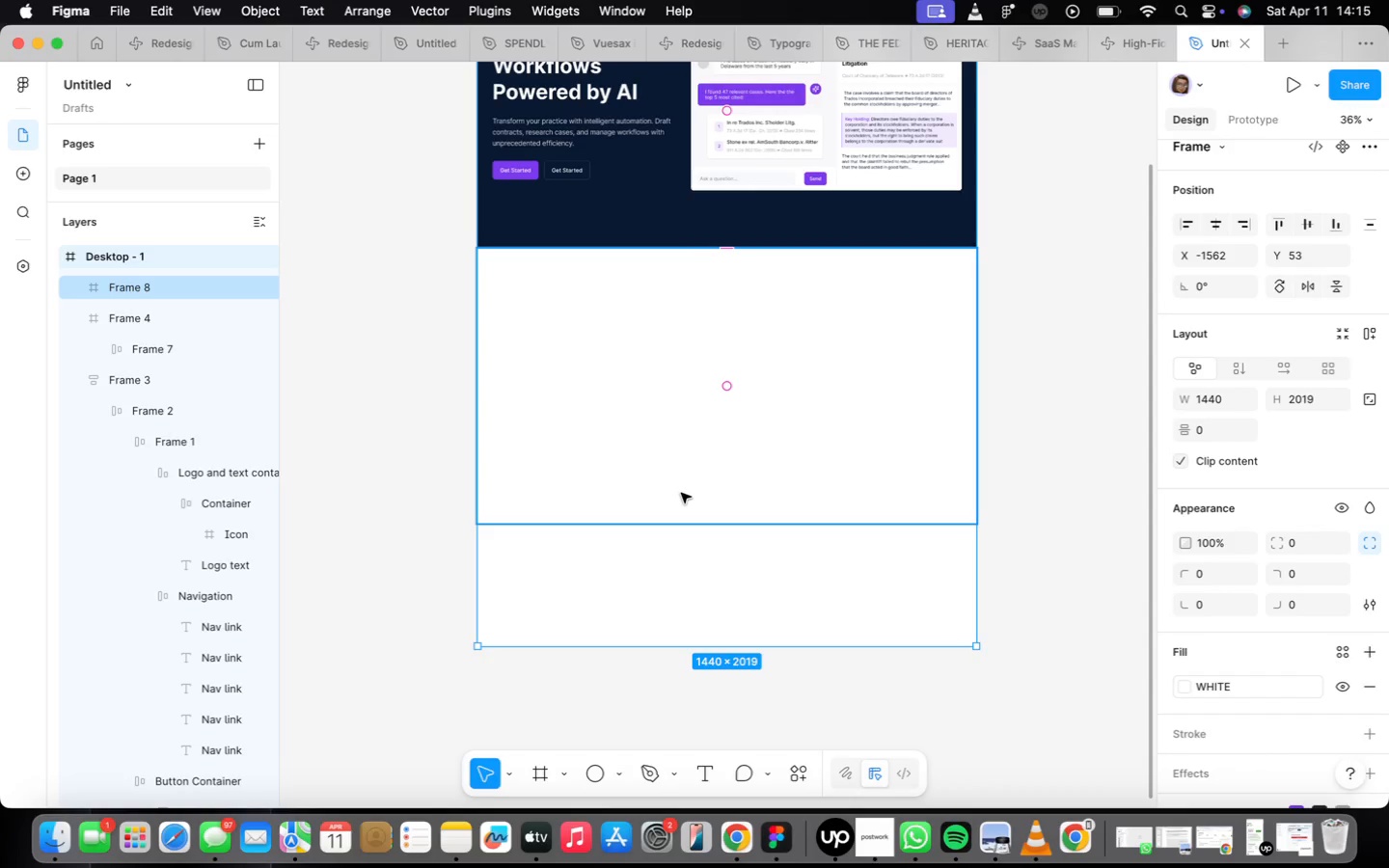 
scroll: coordinate [693, 466], scroll_direction: down, amount: 15.0
 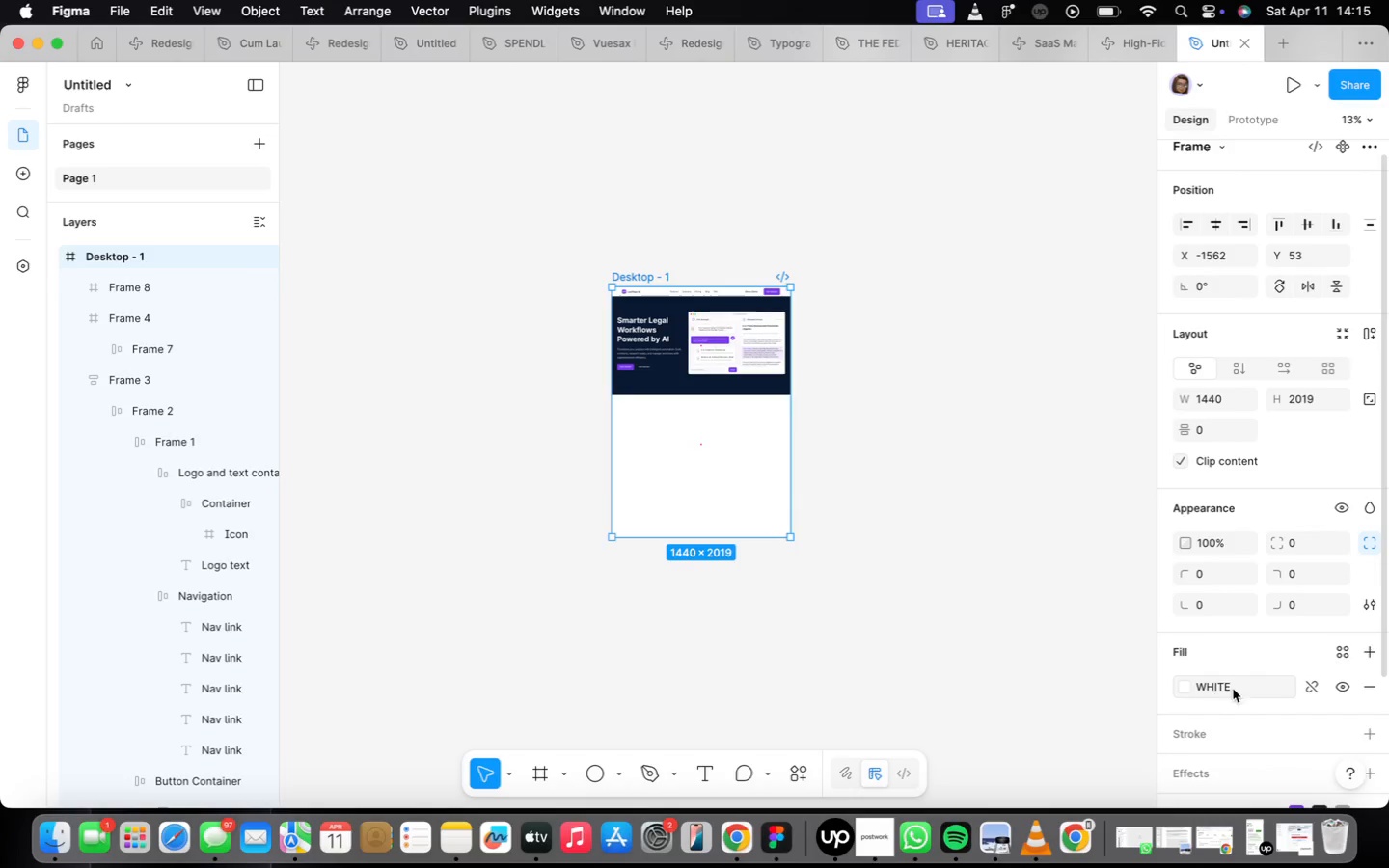 
left_click([1306, 680])
 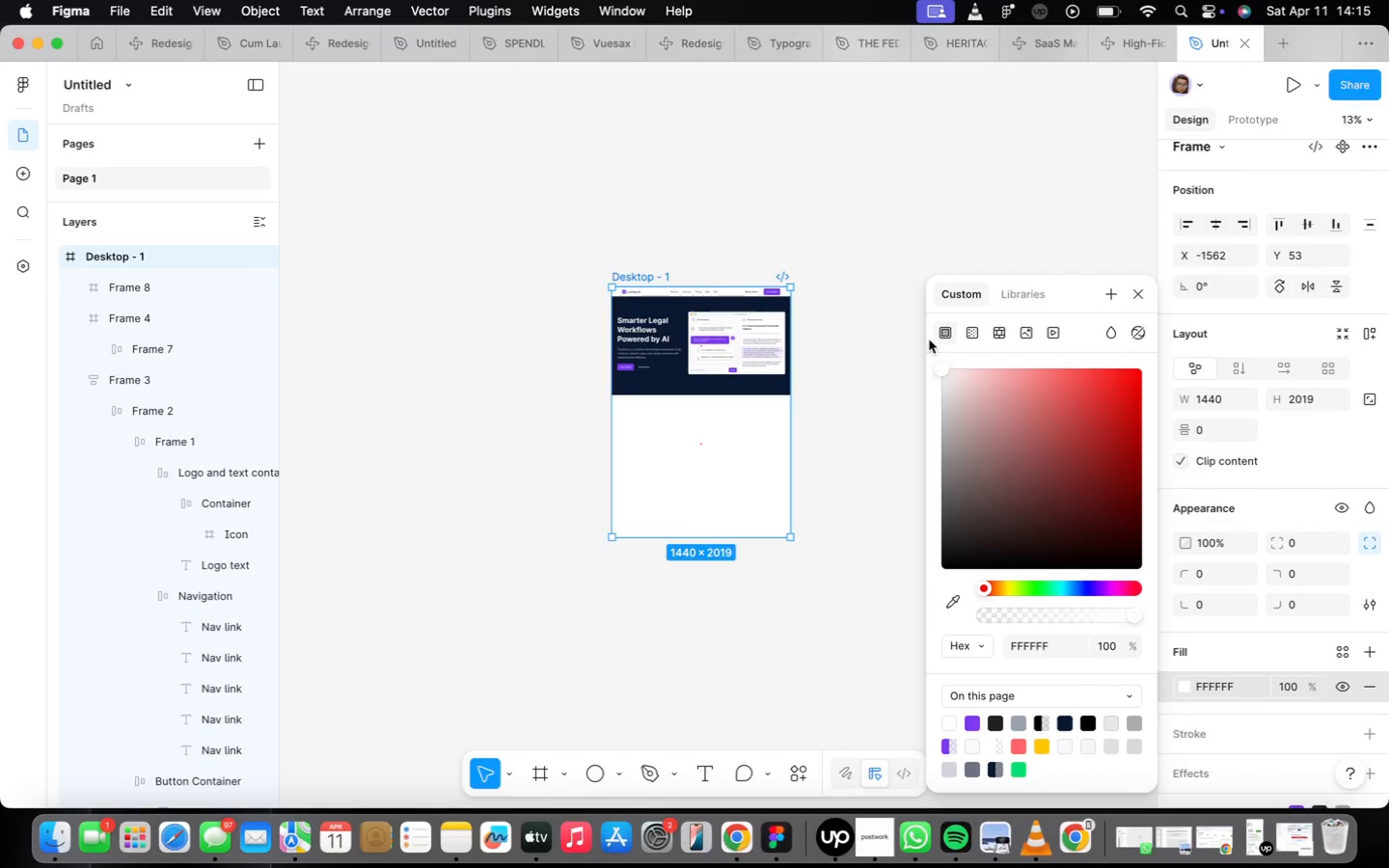 
left_click_drag(start_coordinate=[942, 369], to_coordinate=[935, 378])
 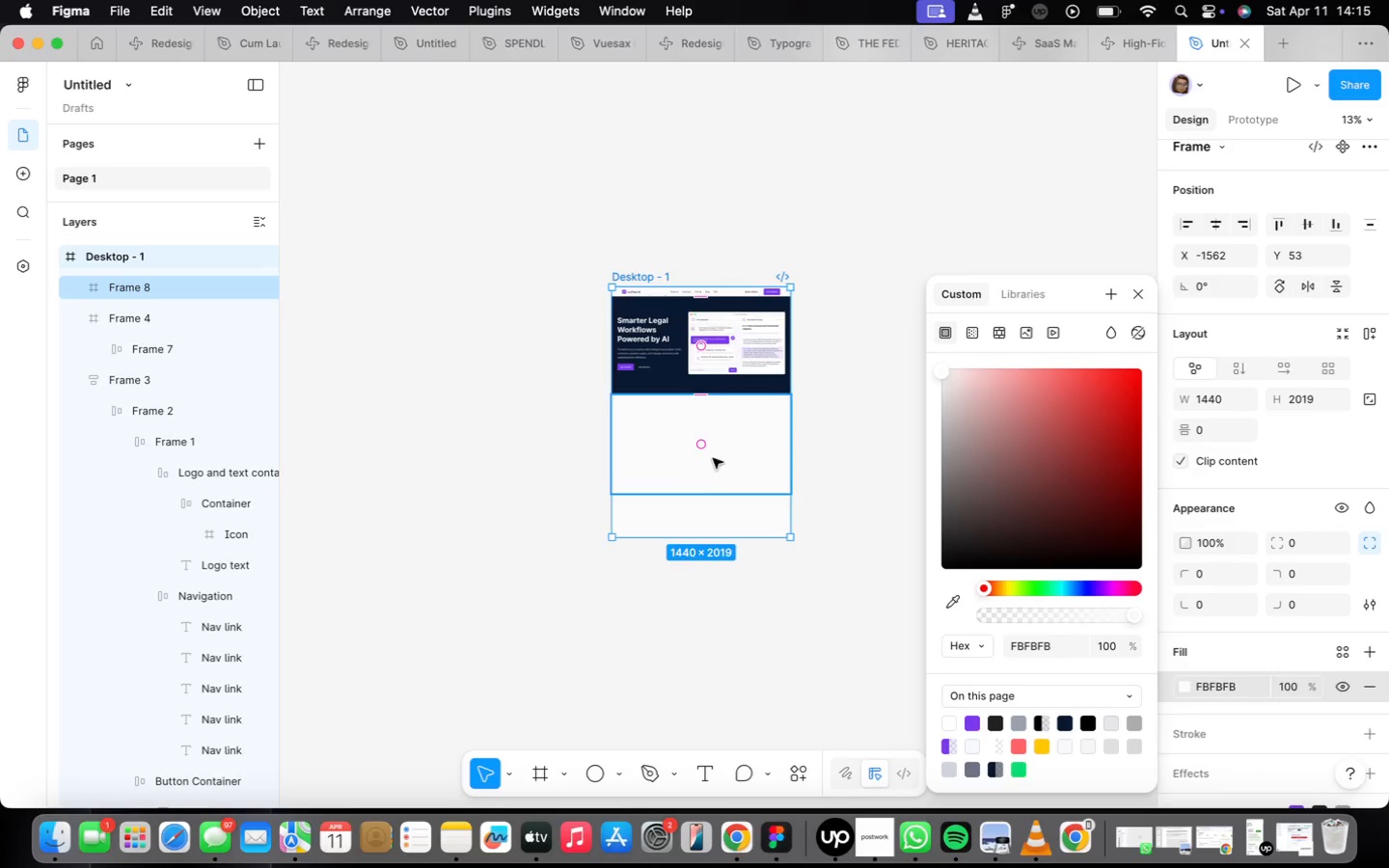 
scroll: coordinate [717, 457], scroll_direction: up, amount: 14.0
 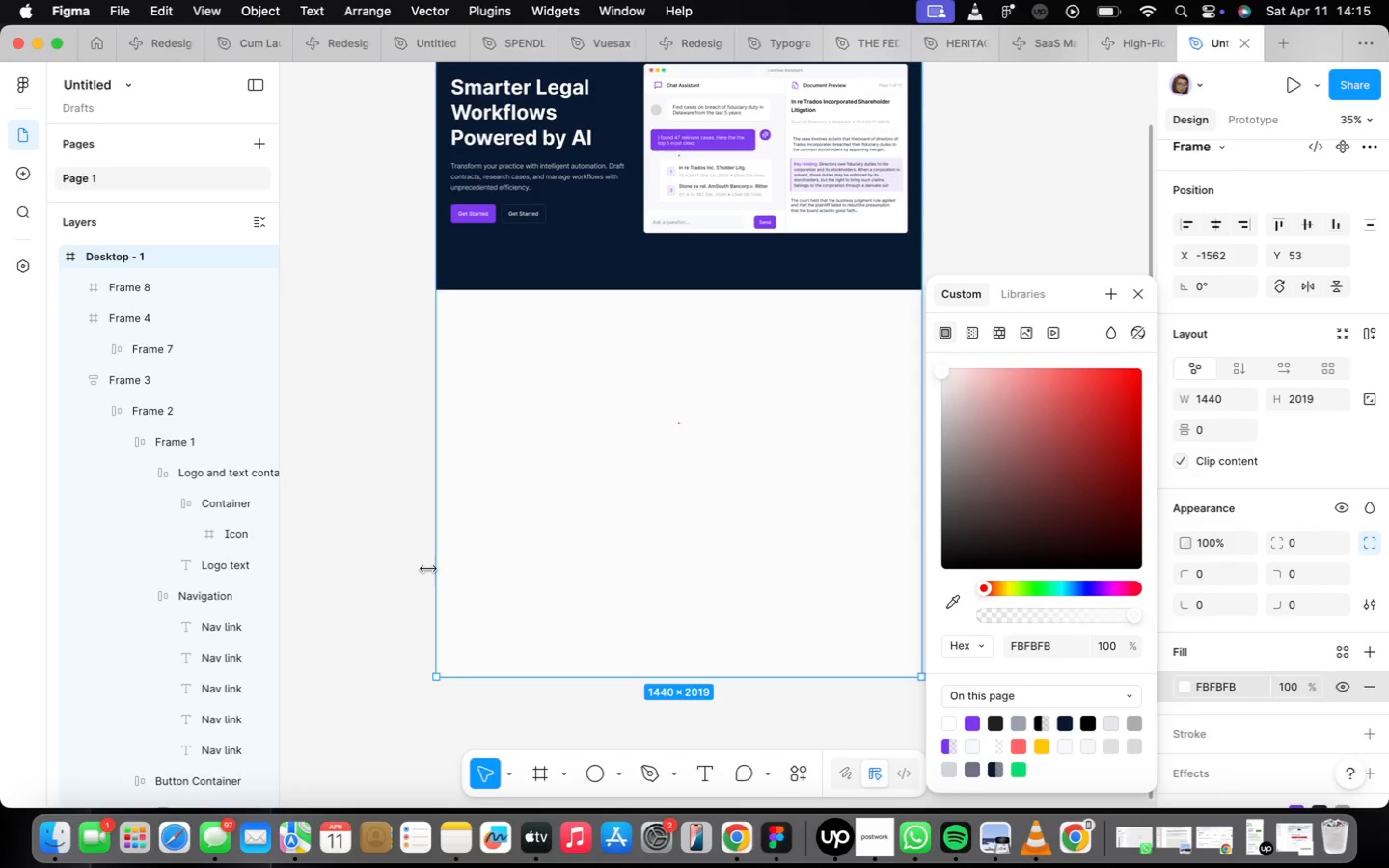 
left_click([387, 574])
 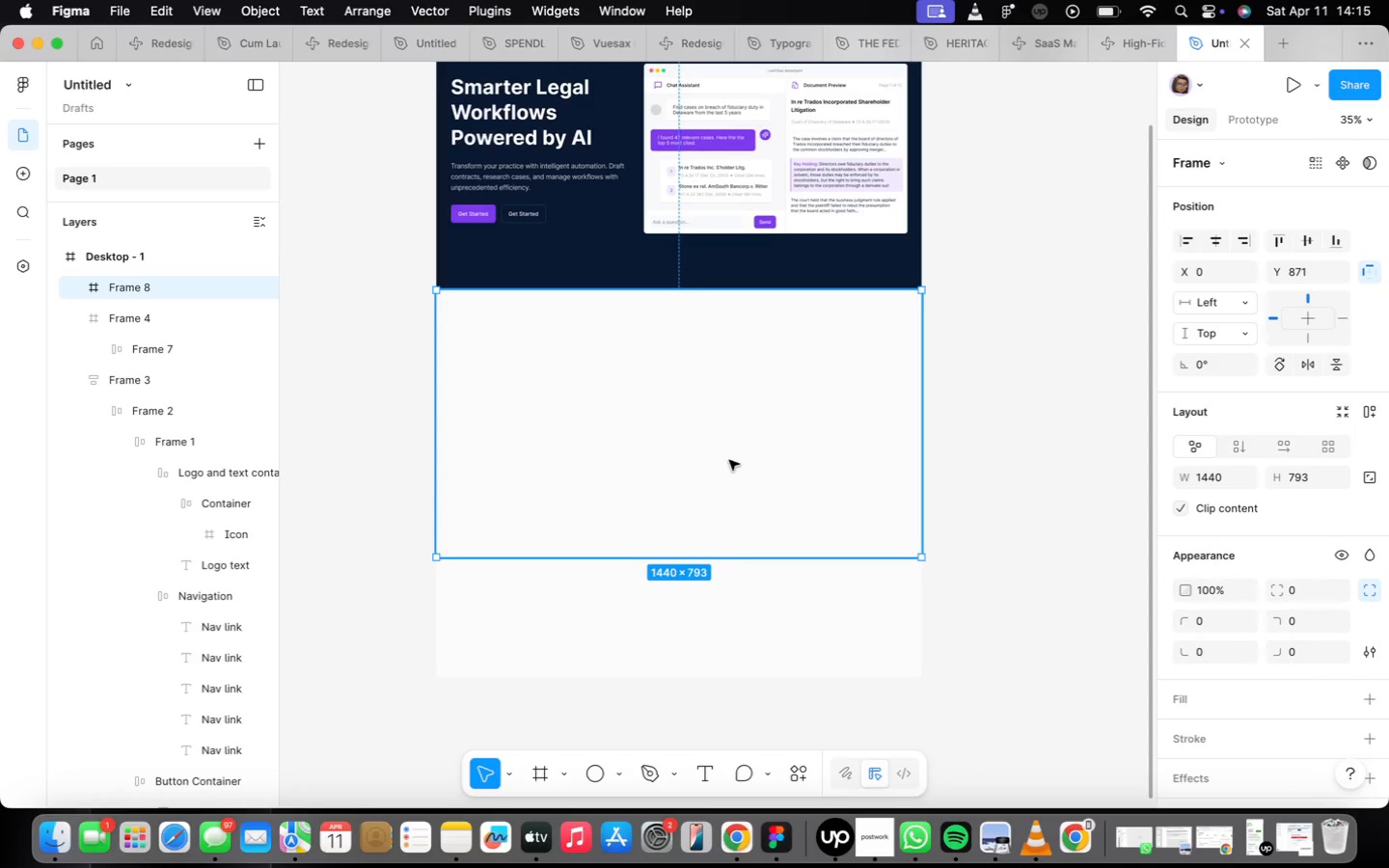 
scroll: coordinate [734, 485], scroll_direction: down, amount: 15.0
 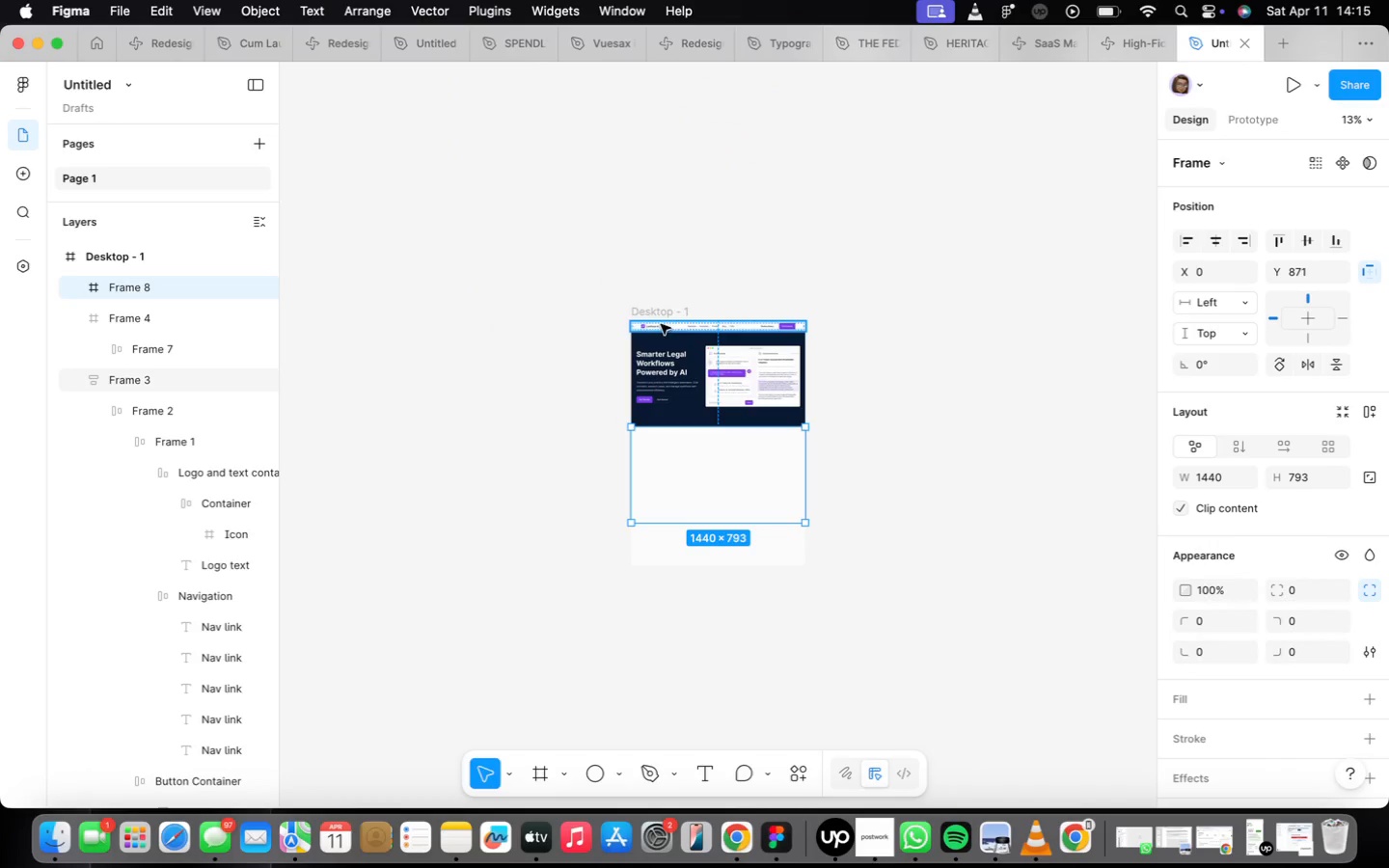 
left_click([662, 315])
 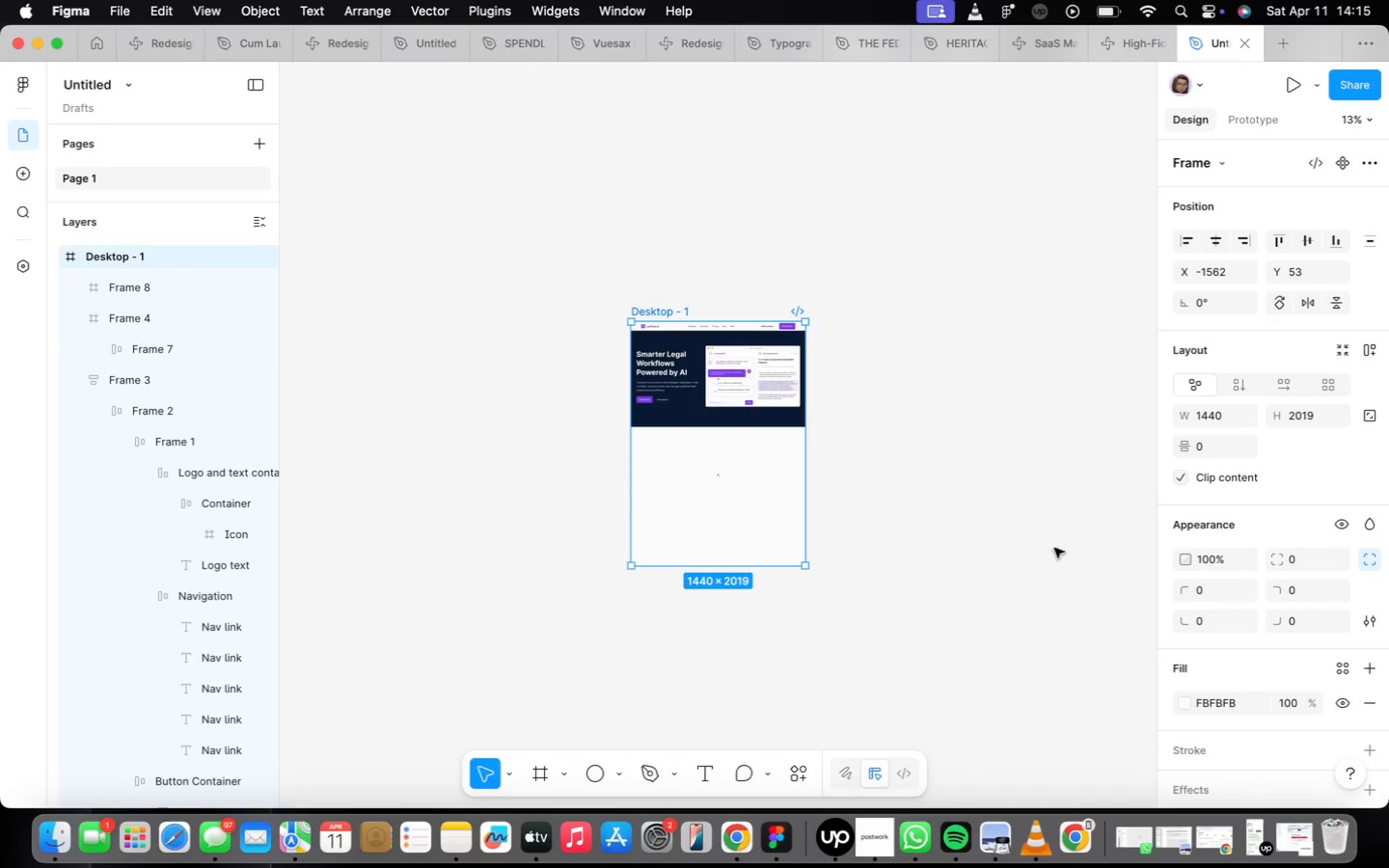 
left_click([1232, 706])
 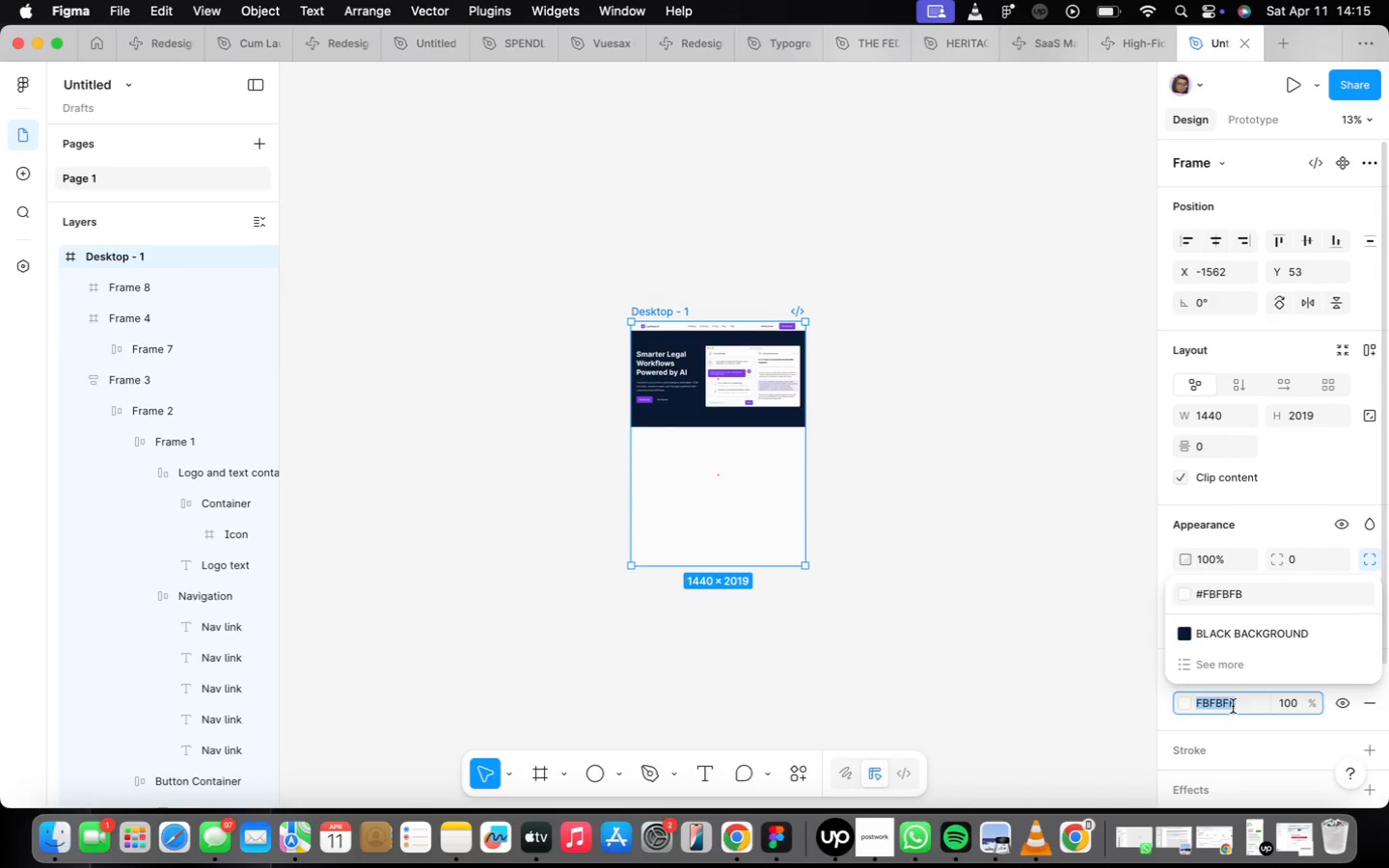 
type(f9f9f9)
 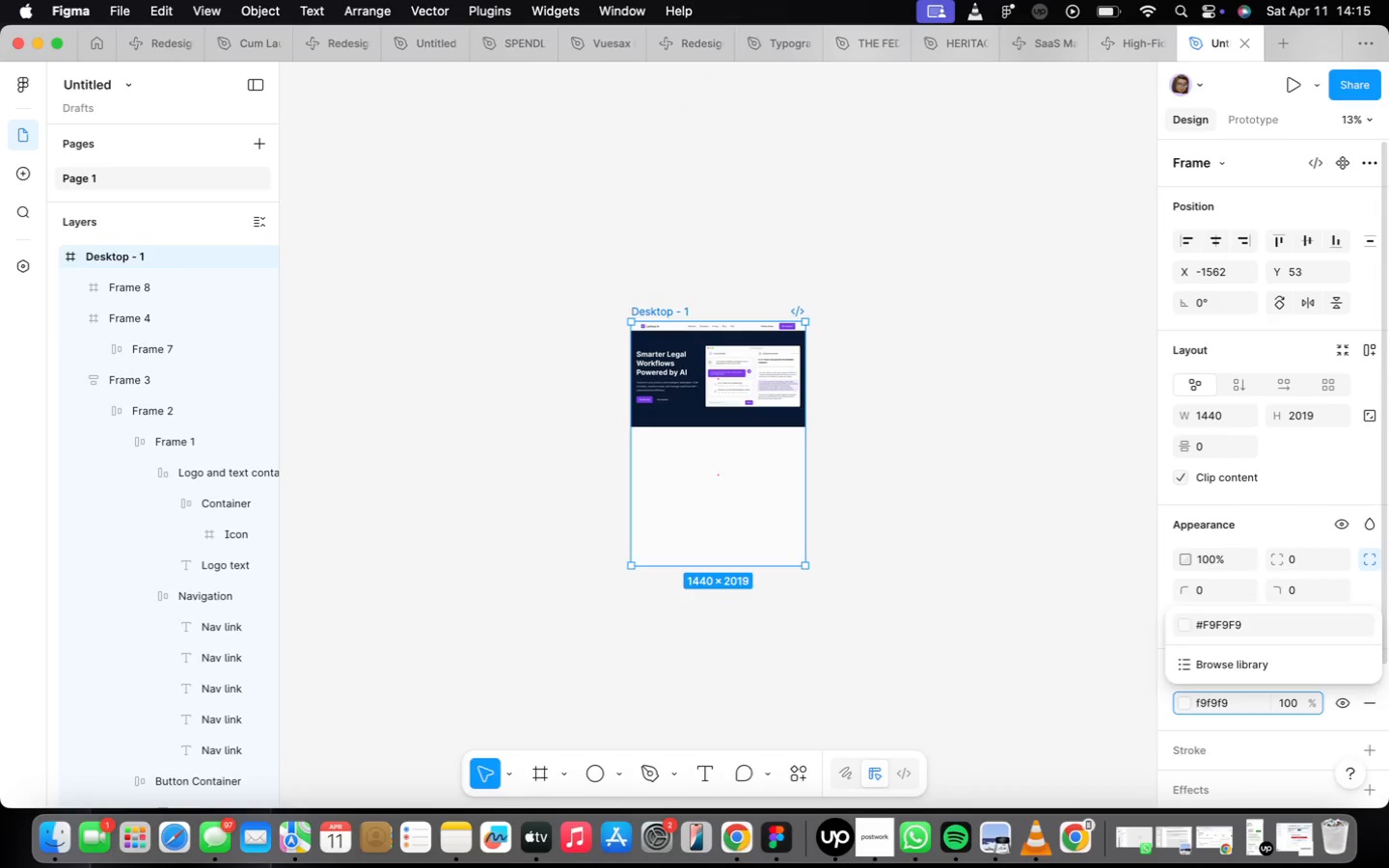 
key(Enter)
 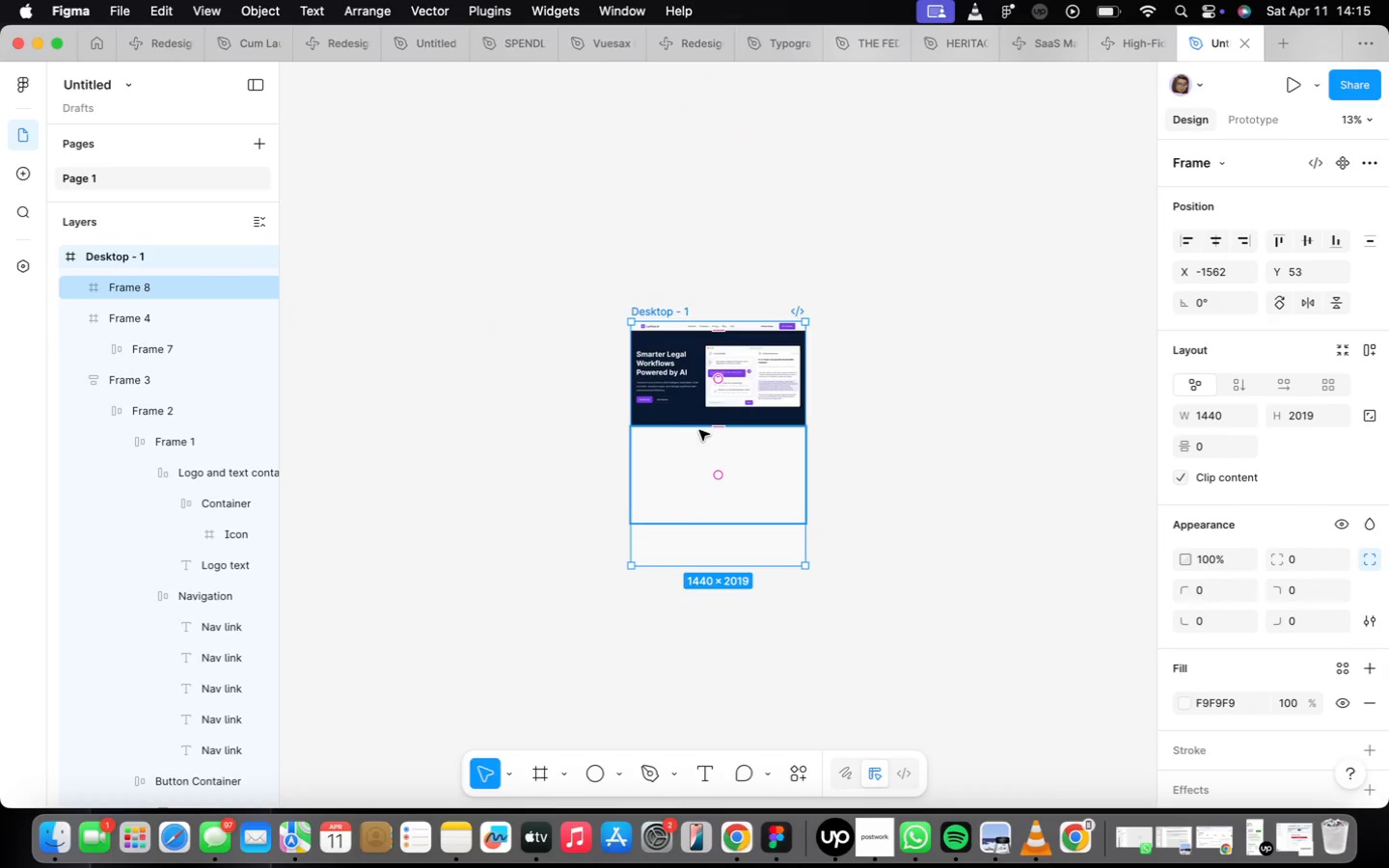 
left_click([717, 484])
 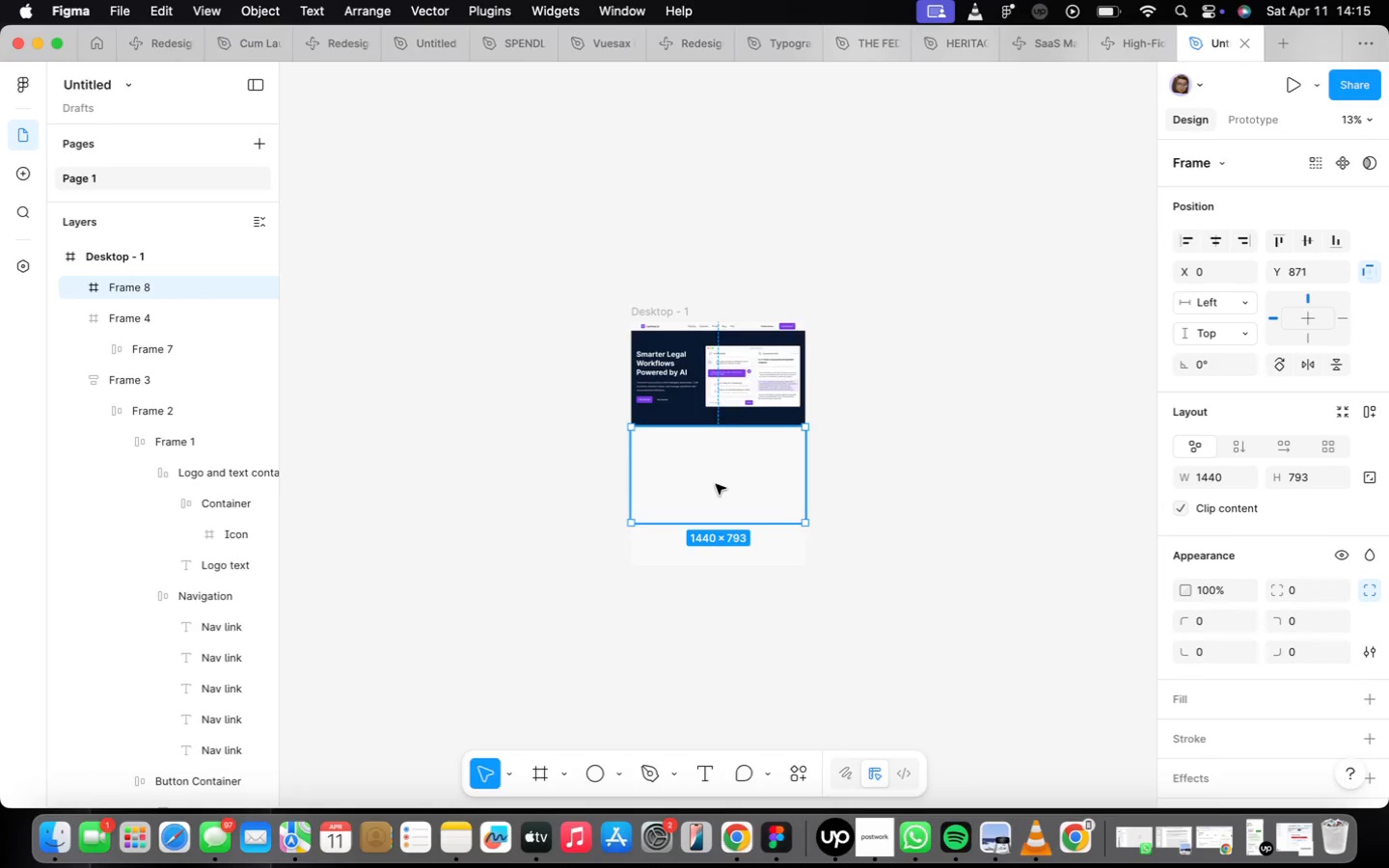 
scroll: coordinate [722, 494], scroll_direction: up, amount: 9.0
 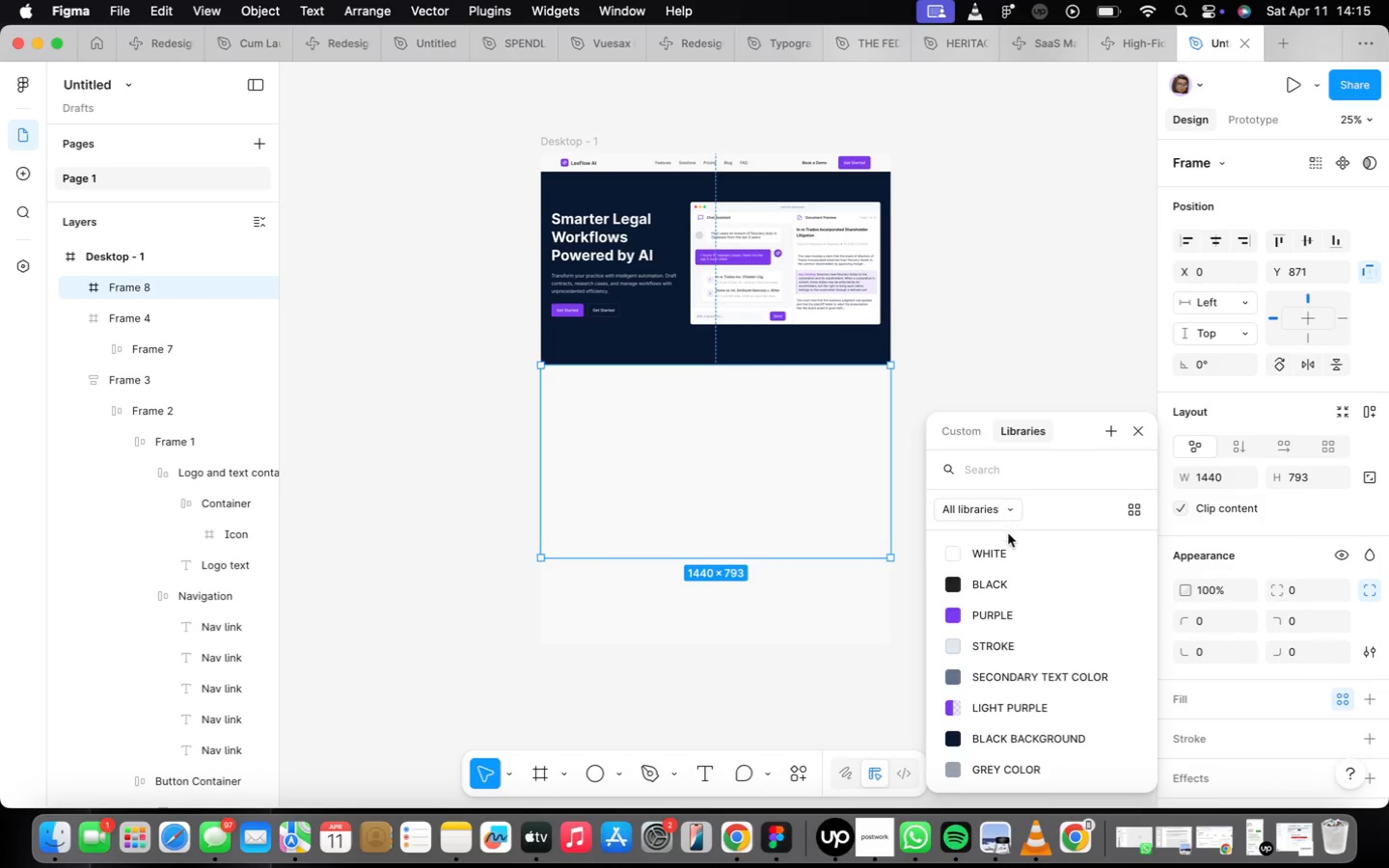 
left_click([986, 538])
 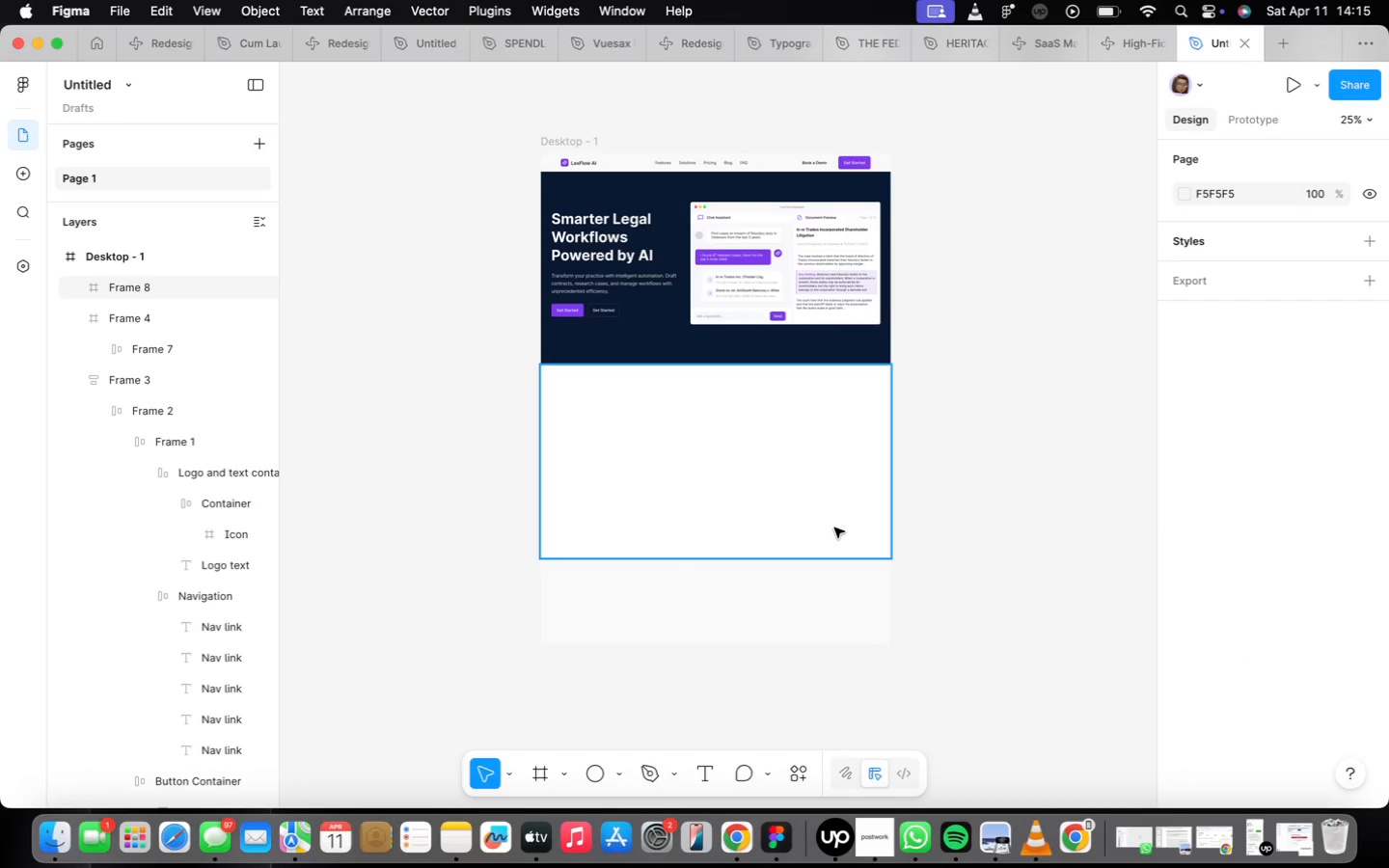 
wait(11.17)
 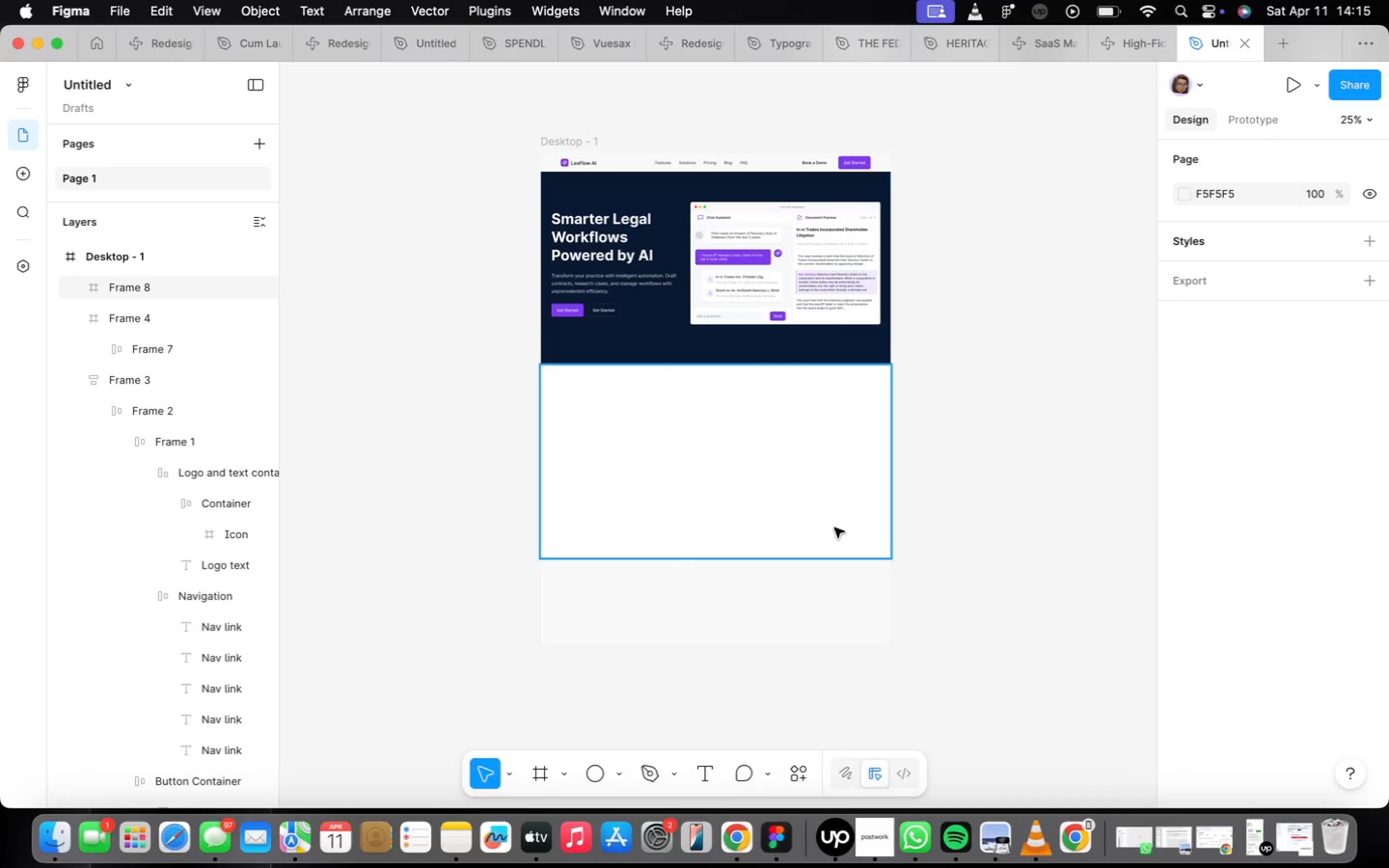 
scroll: coordinate [697, 382], scroll_direction: up, amount: 4.0
 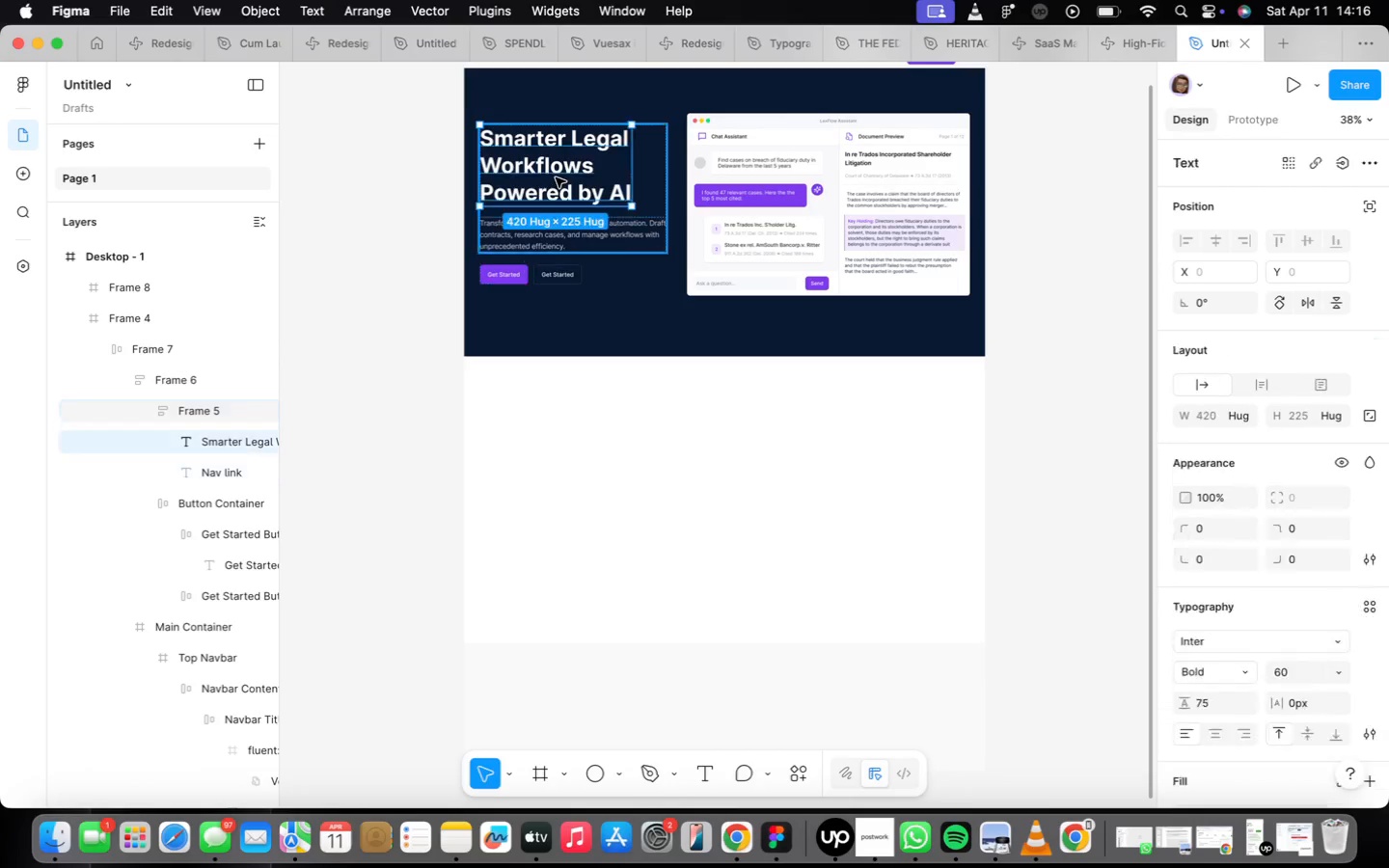 
hold_key(key=OptionLeft, duration=1.09)
left_click_drag(start_coordinate=[556, 177], to_coordinate=[652, 433])
 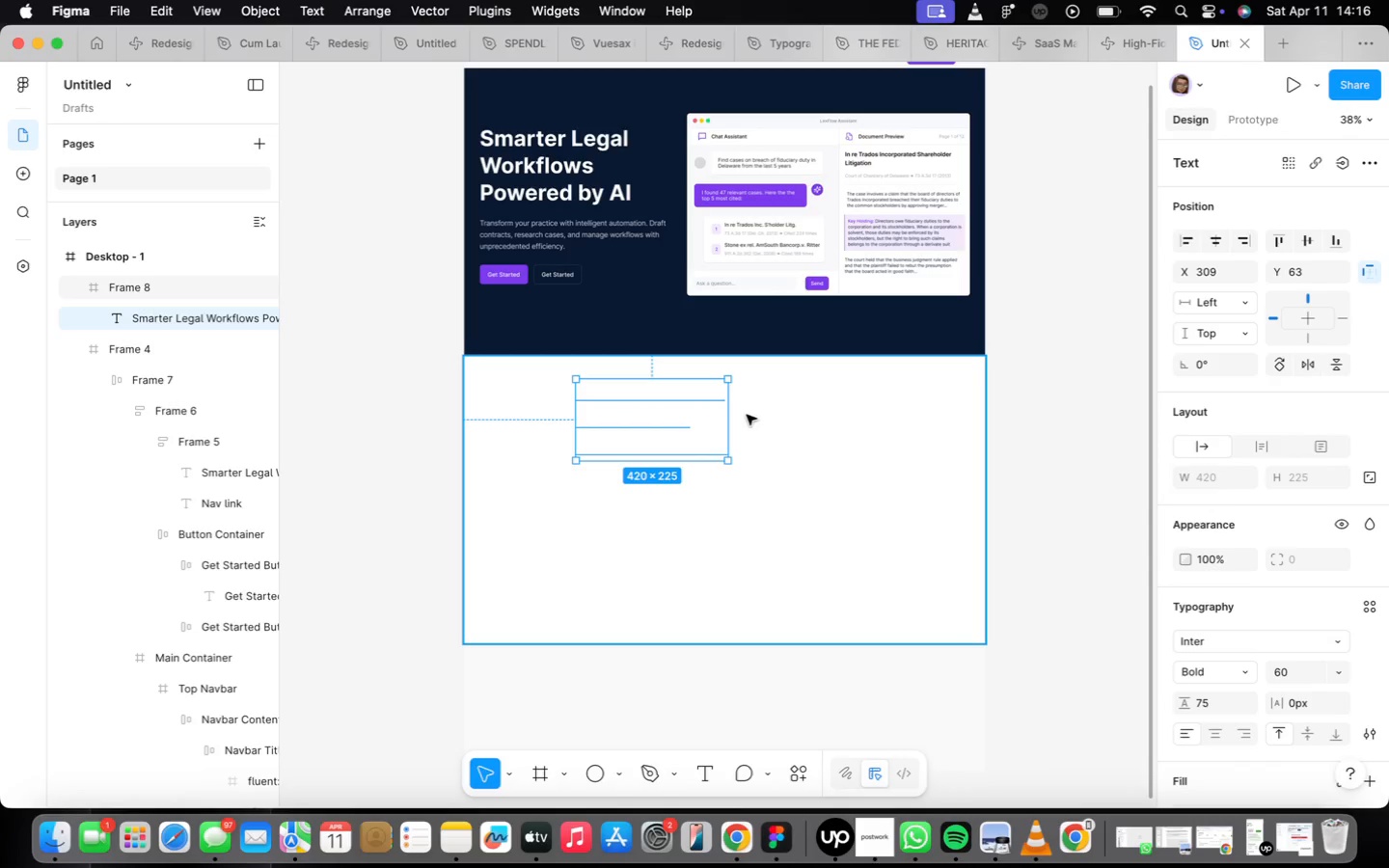 
left_click_drag(start_coordinate=[726, 416], to_coordinate=[925, 413])
 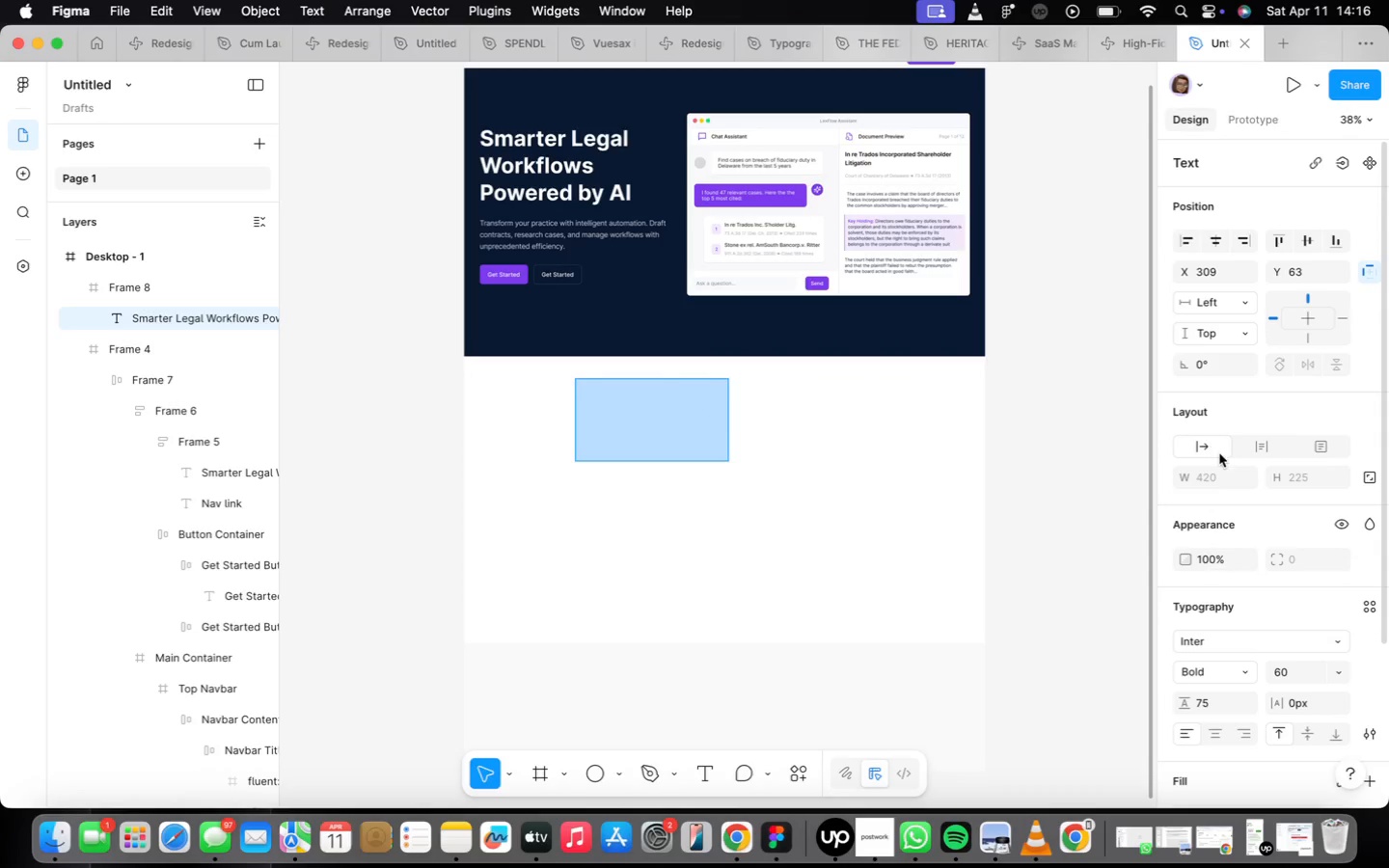 
scroll: coordinate [1221, 646], scroll_direction: down, amount: 22.0
 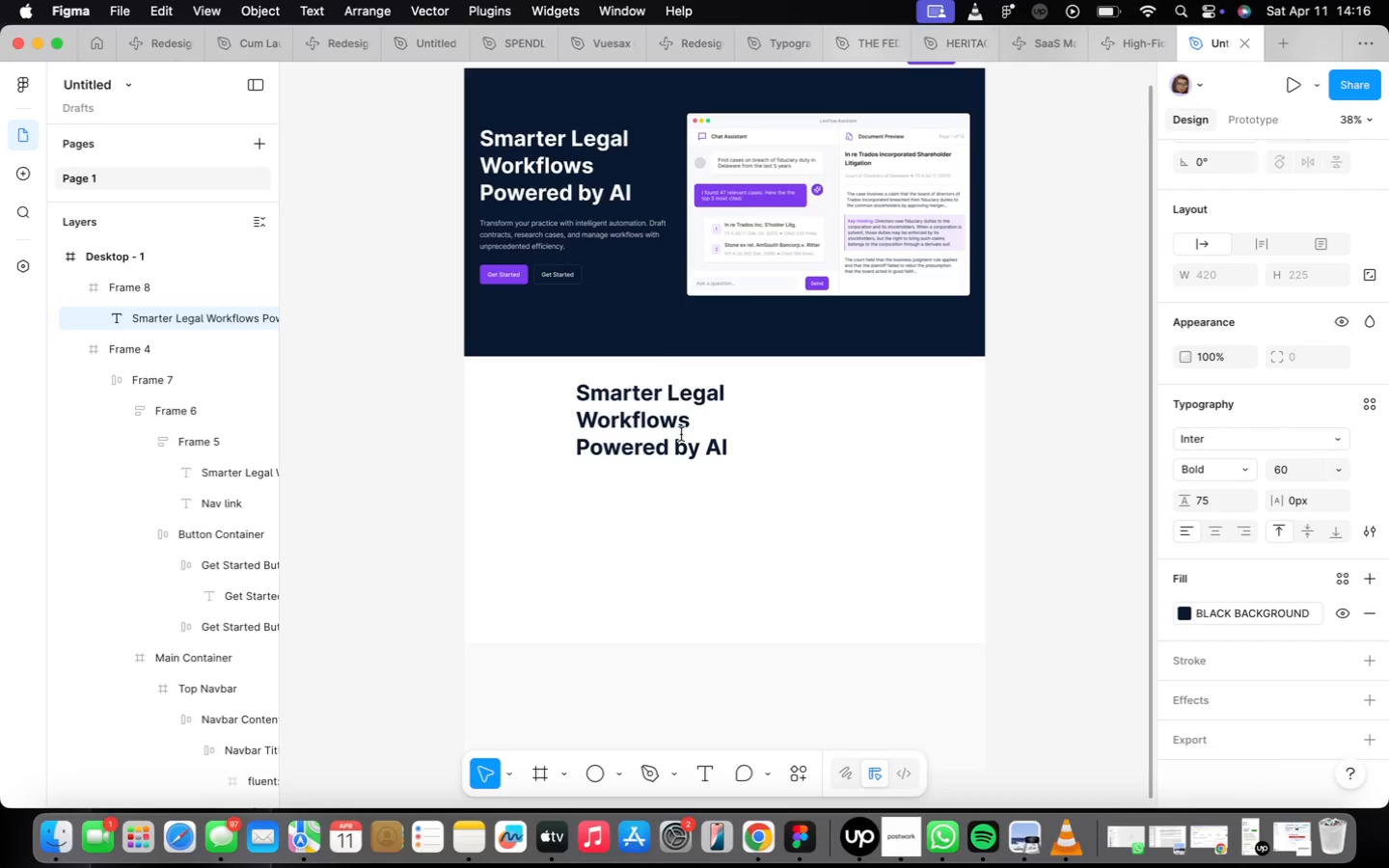 
mouse_move([1326, 510])
 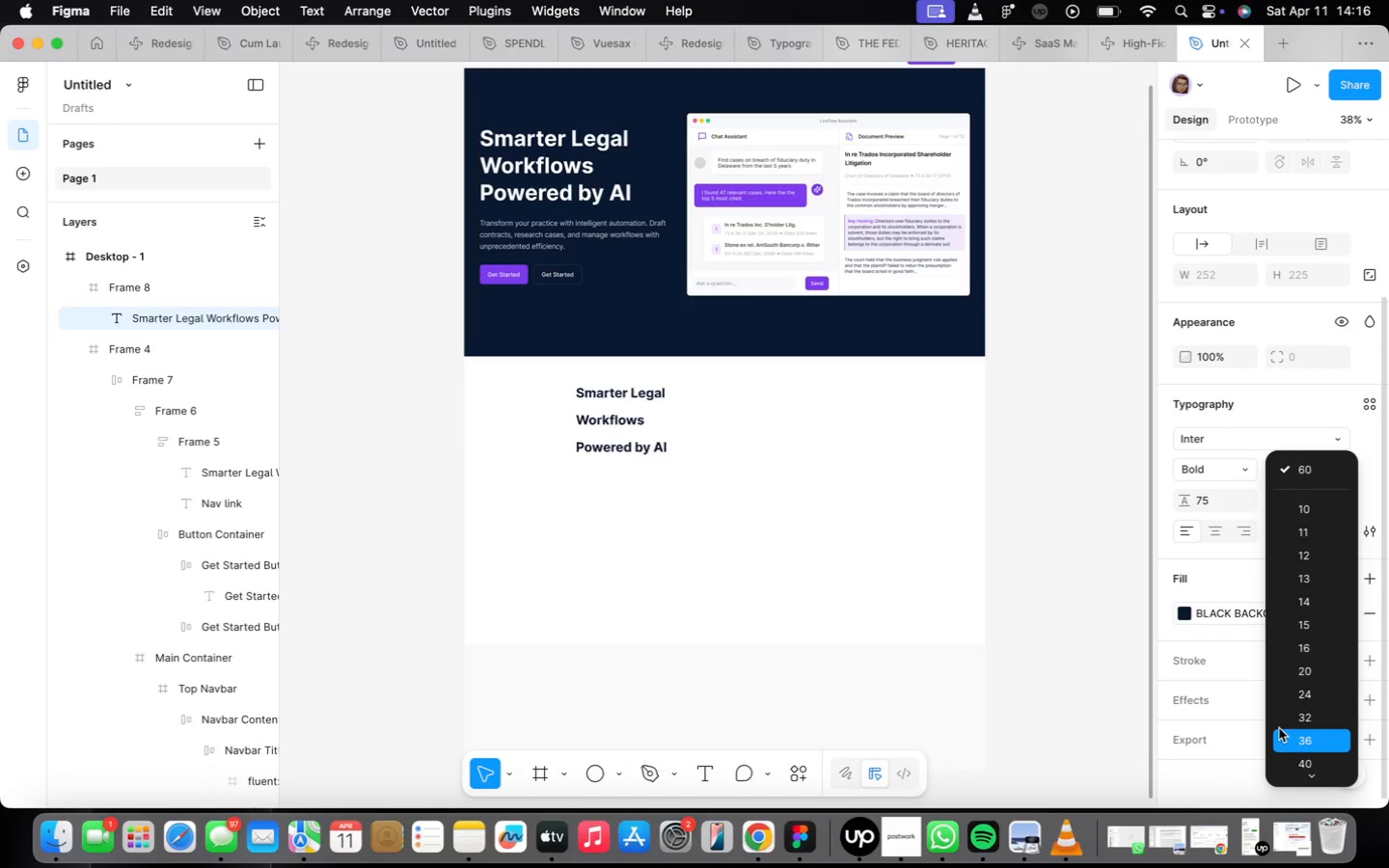 
left_click([1280, 730])
 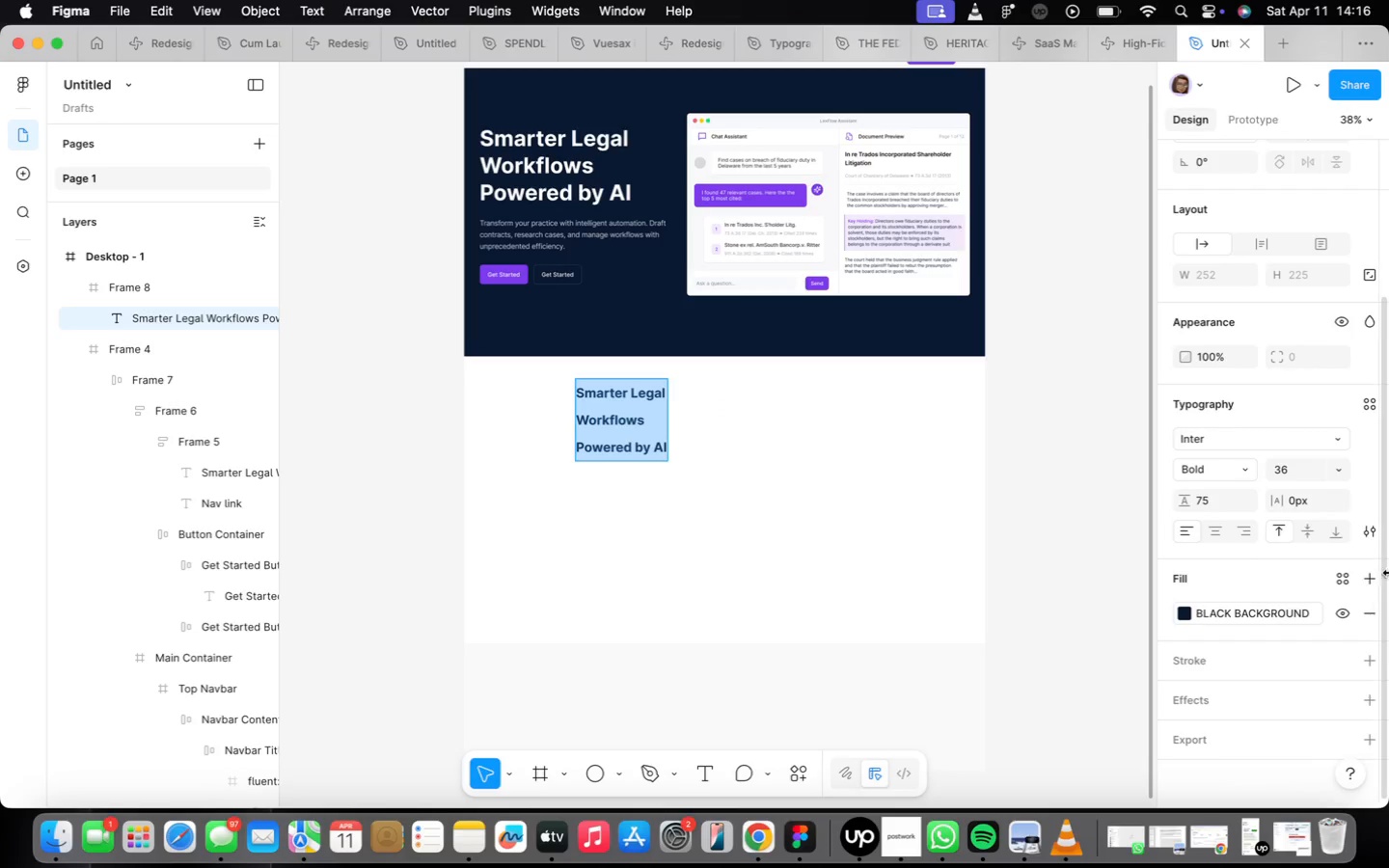 
left_click([1212, 508])
 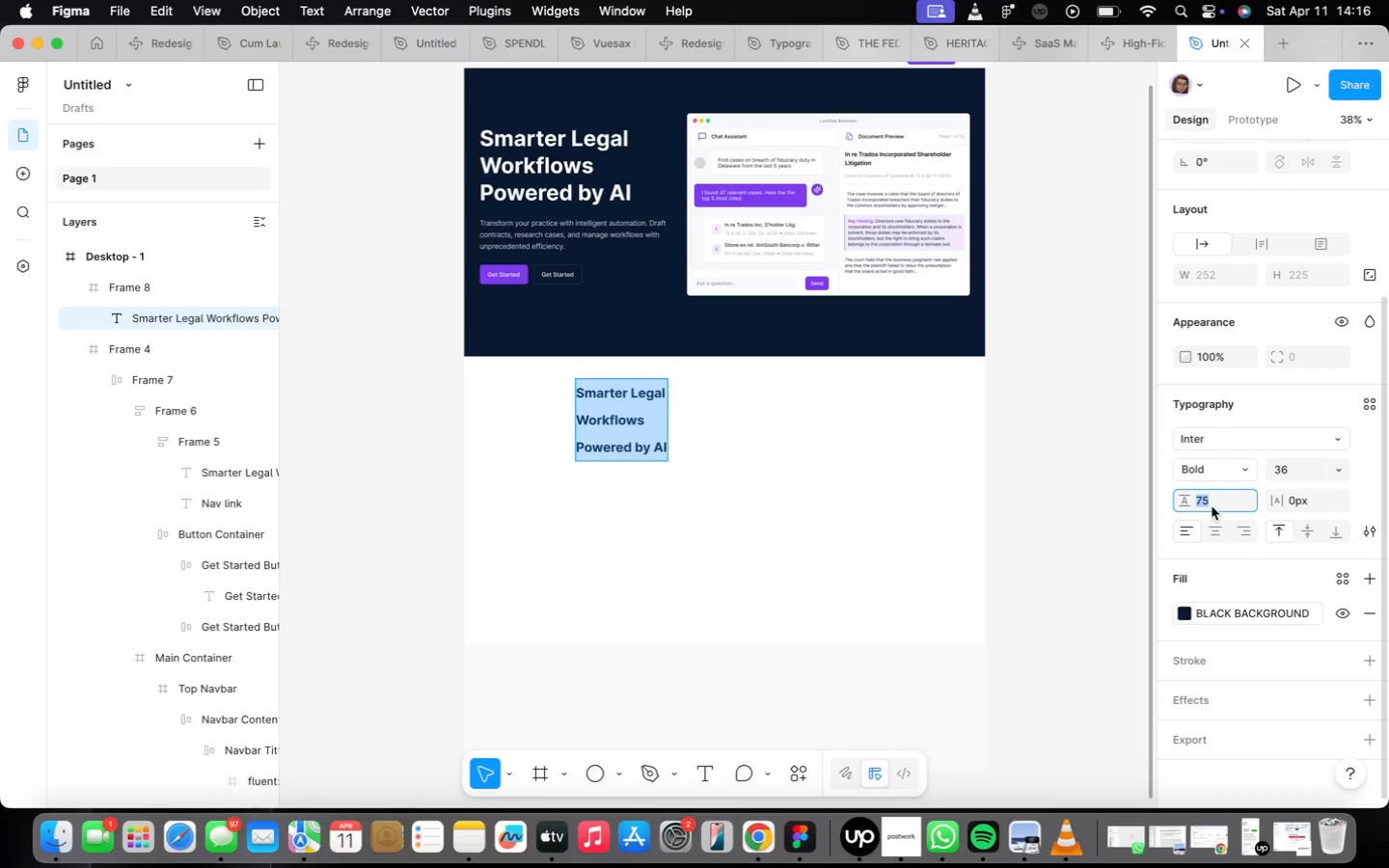 
type(40)
 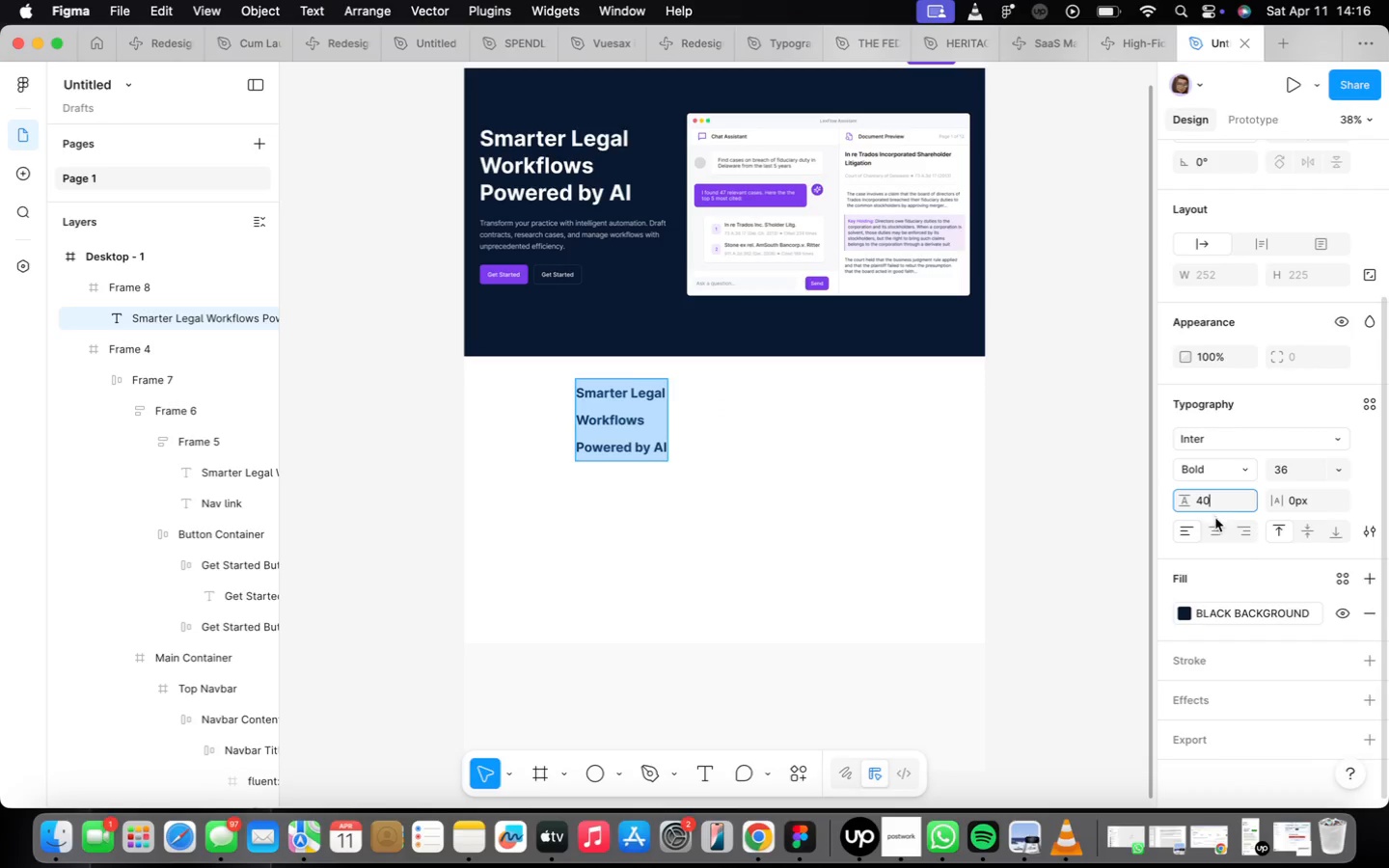 
key(Enter)
 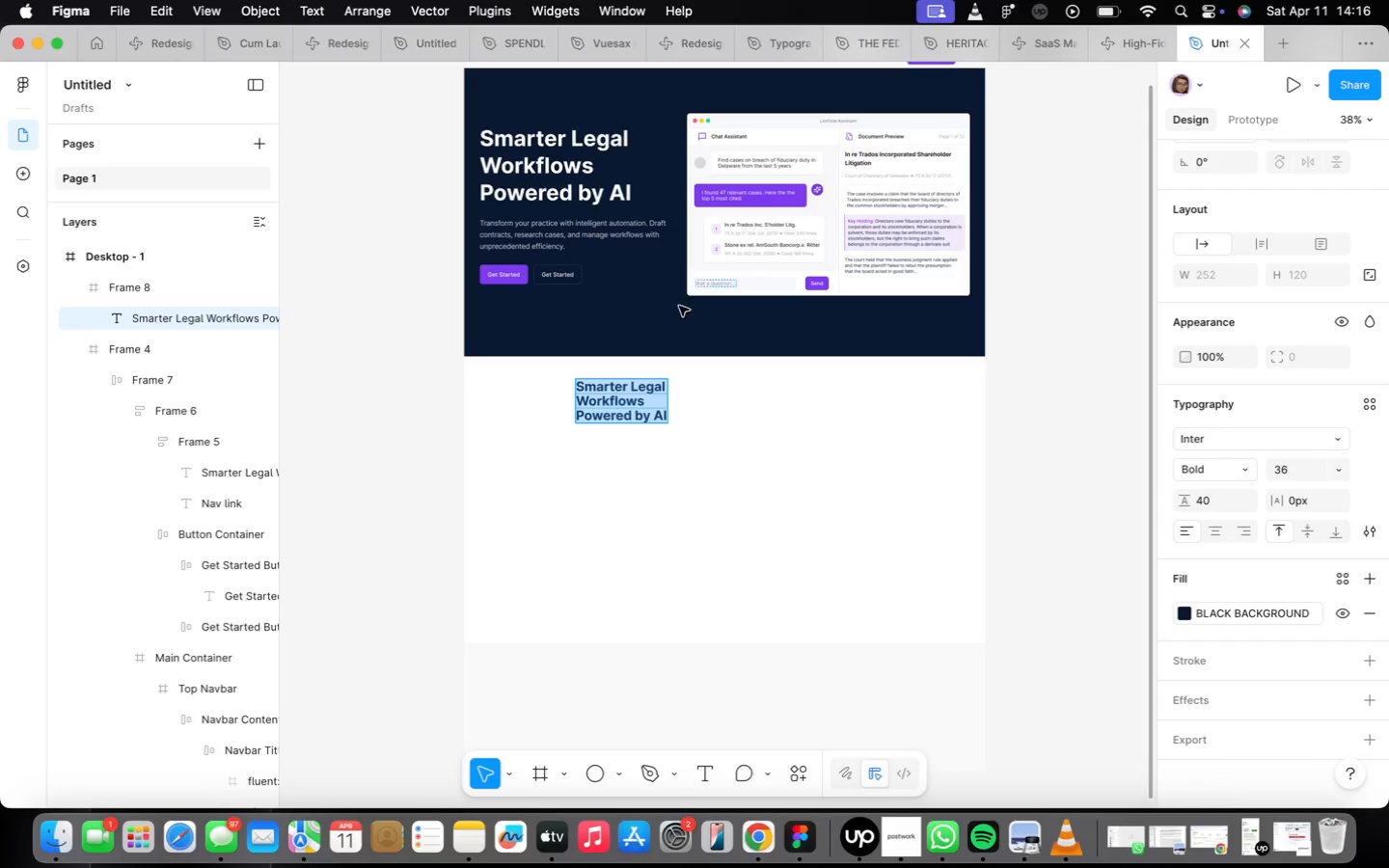 
type(Eveything you need to work smarter)
 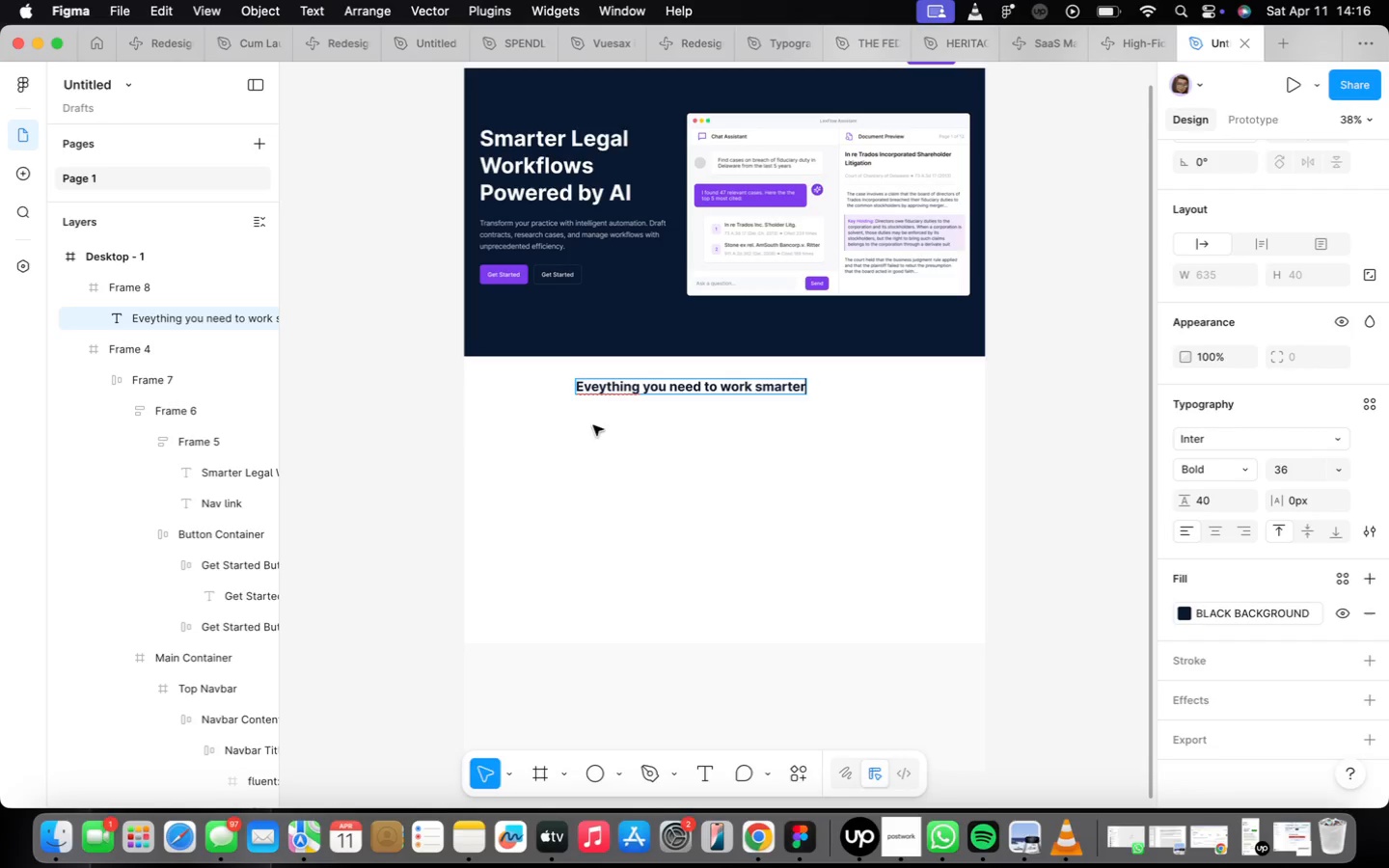 
left_click([609, 391])
 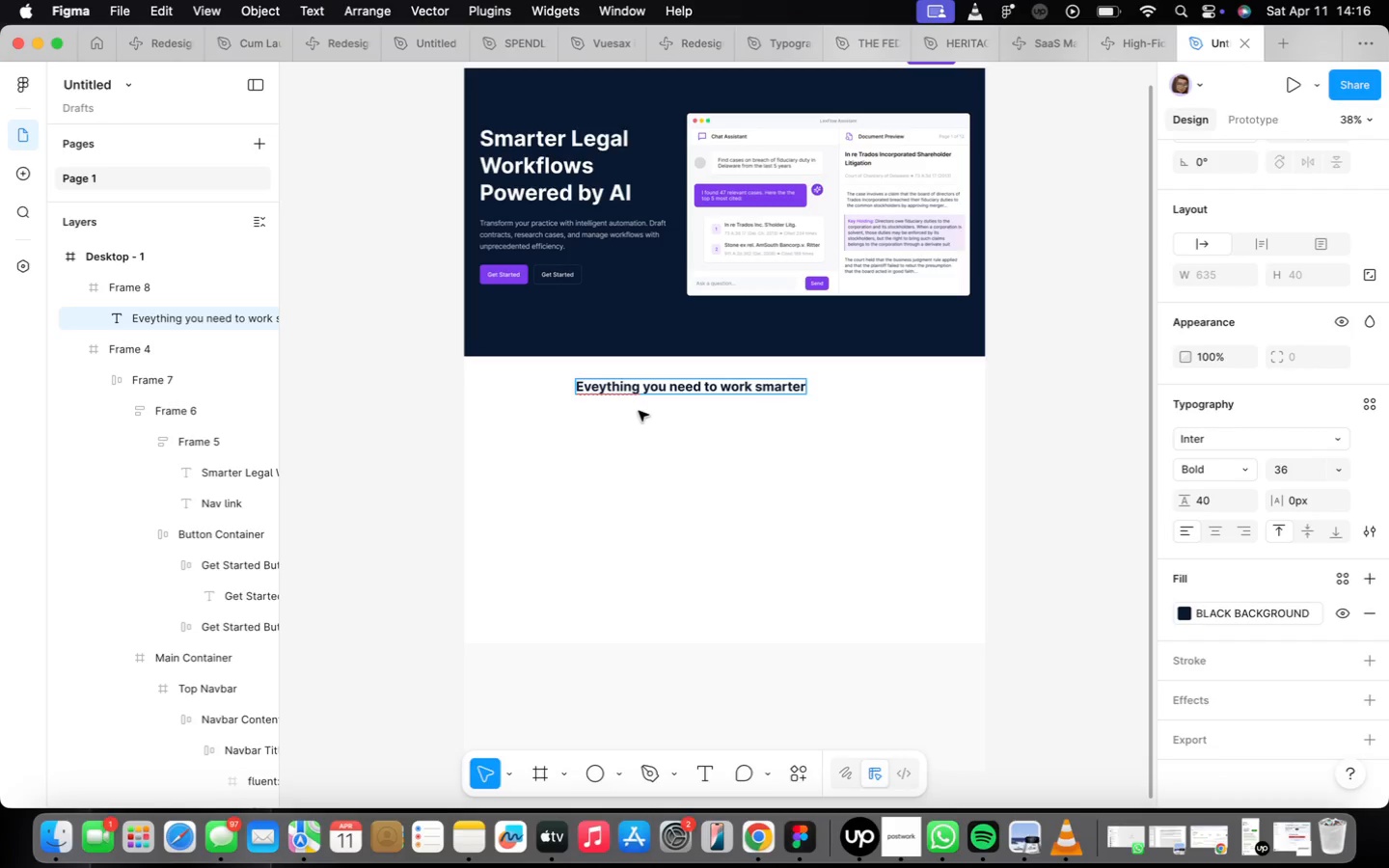 
key(ArrowLeft)
 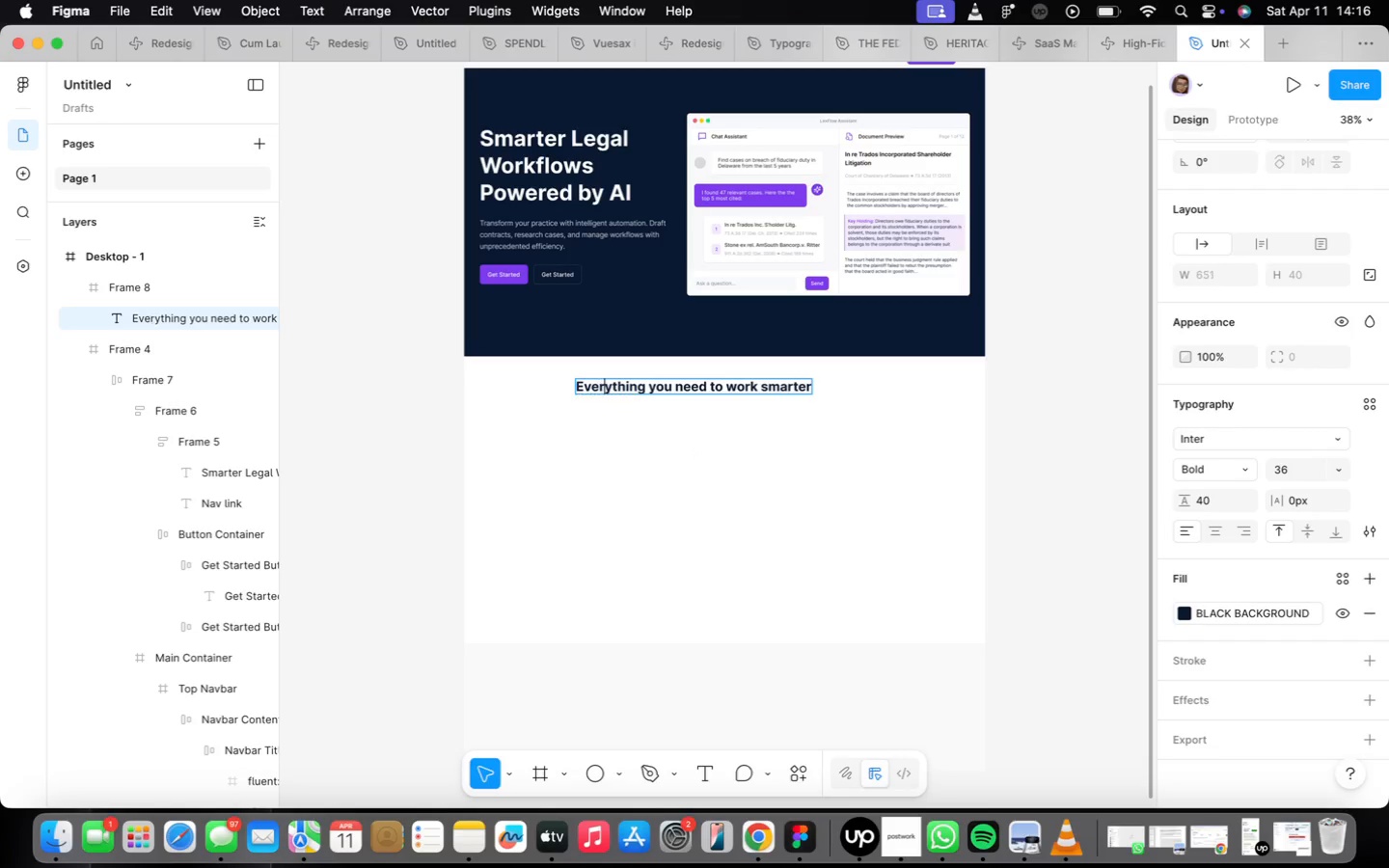 
key(R)
 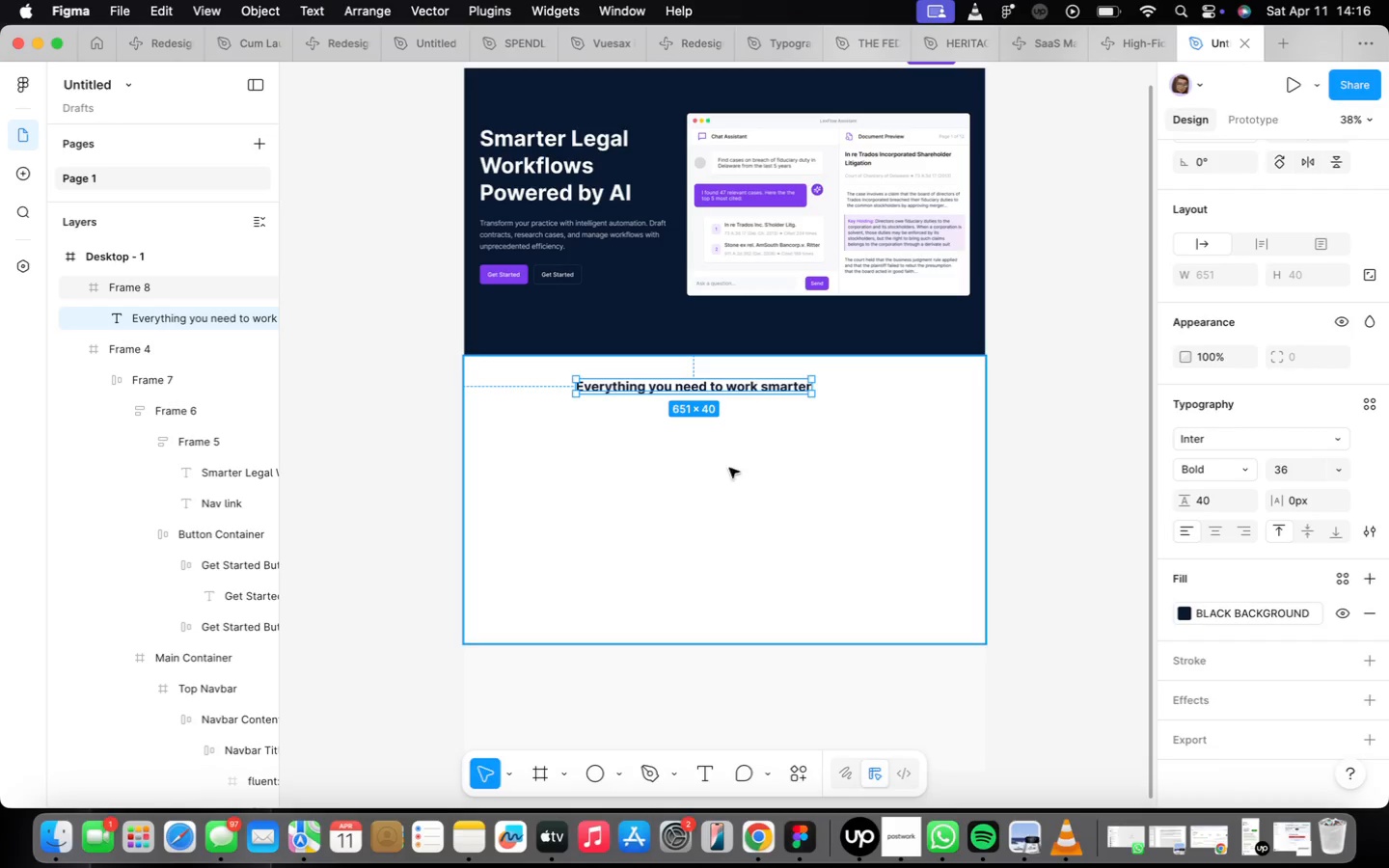 
mouse_move([1332, 532])
 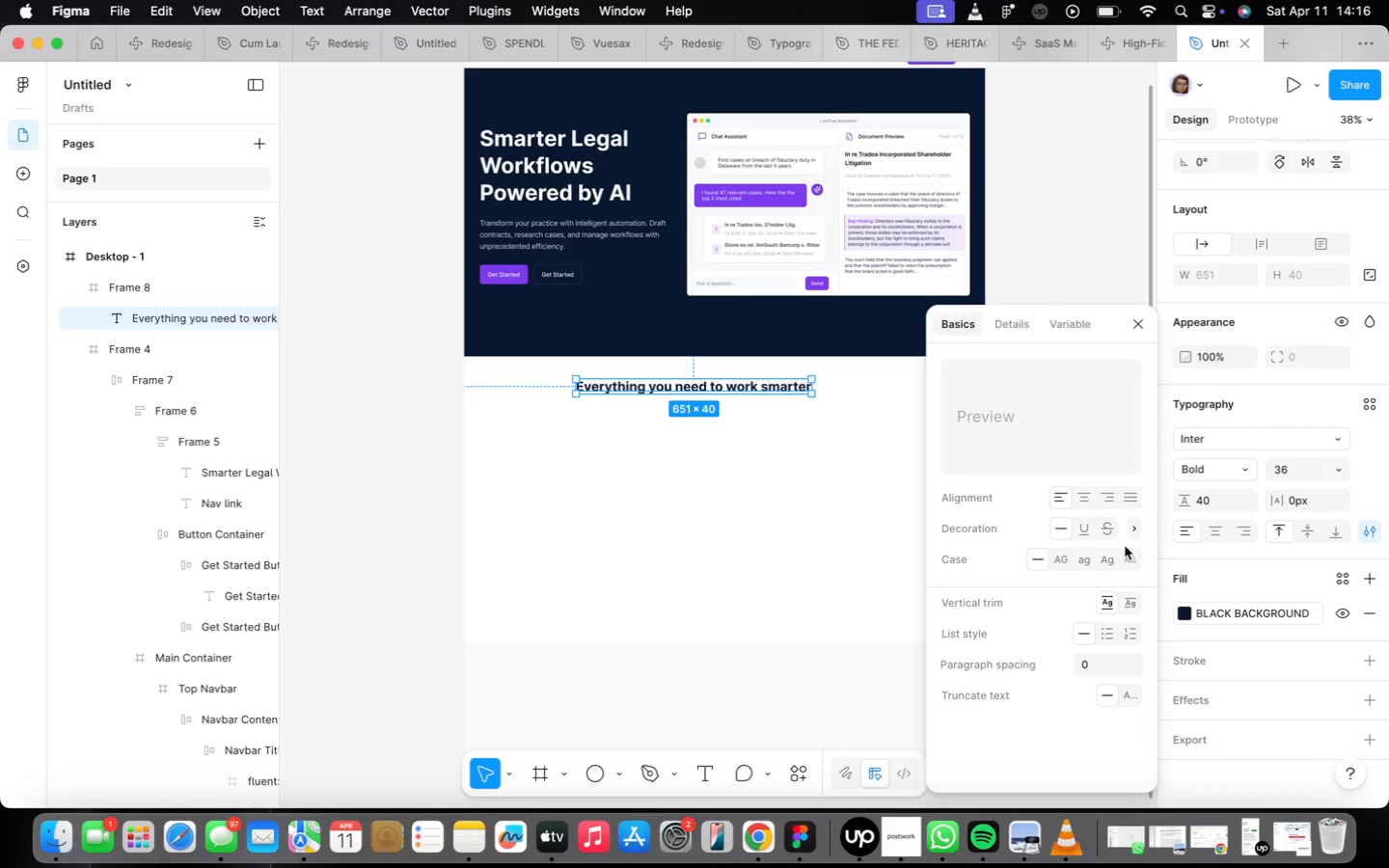 
mouse_move([1076, 536])
 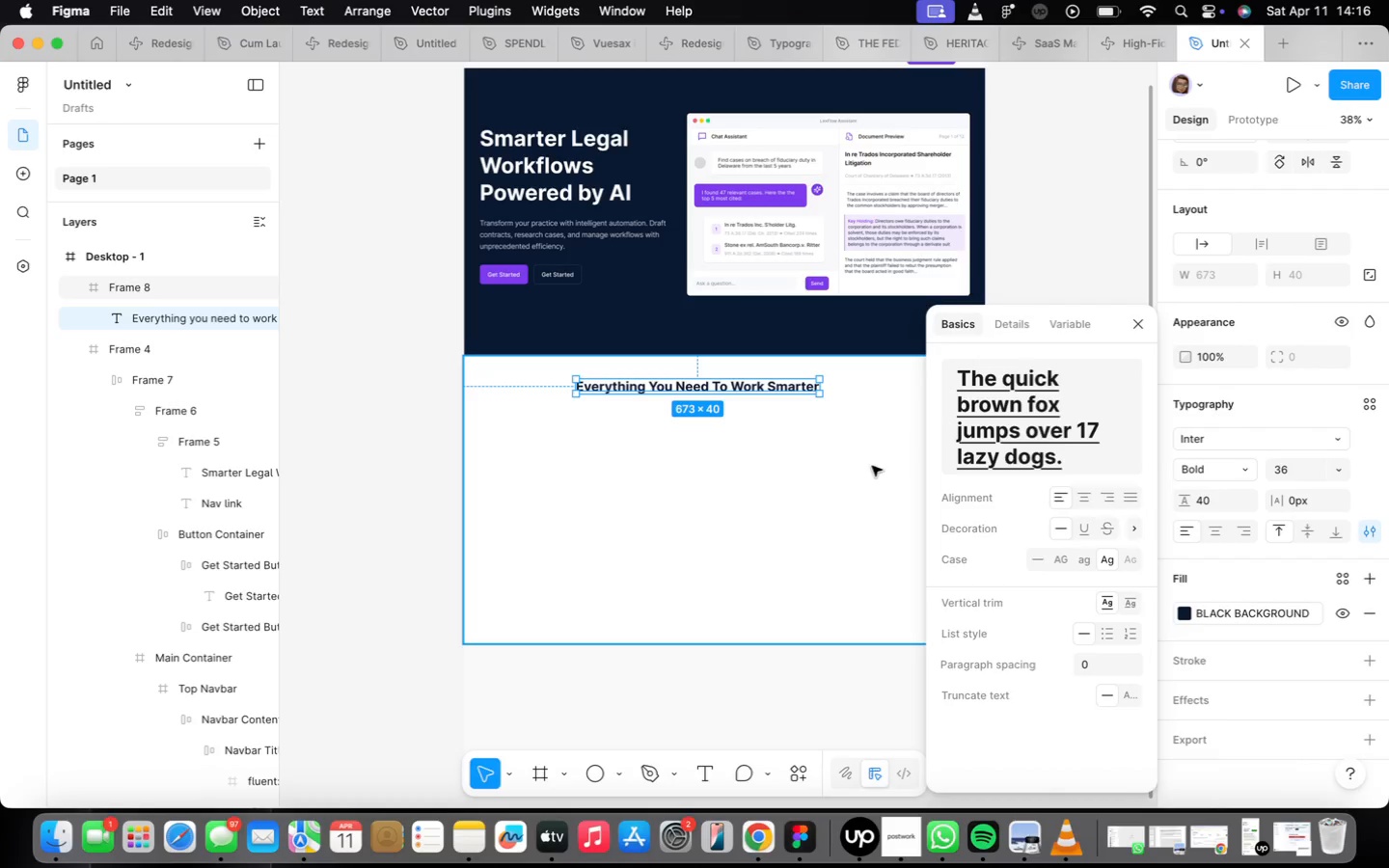 
left_click([846, 474])
 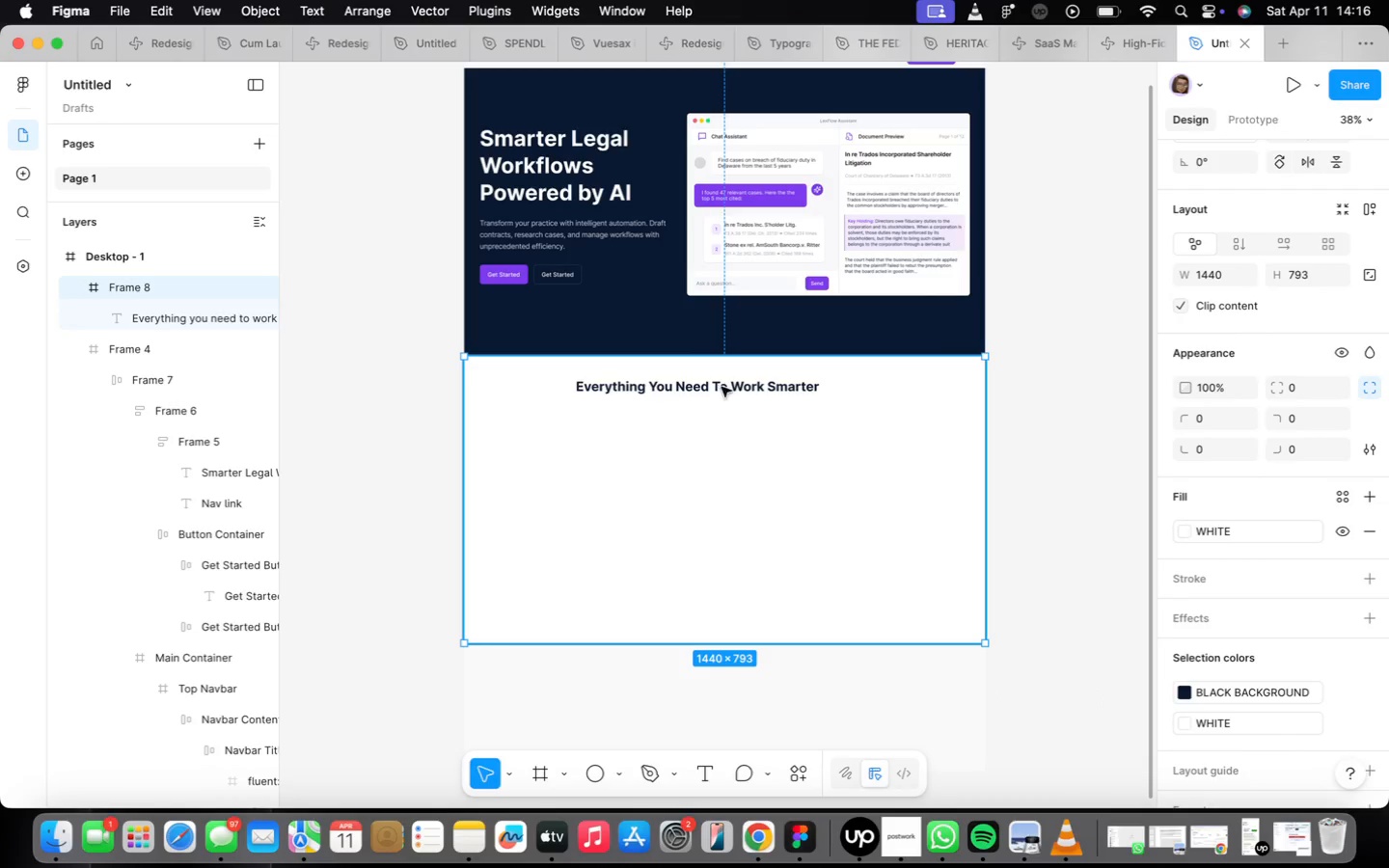 
double_click([721, 387])
 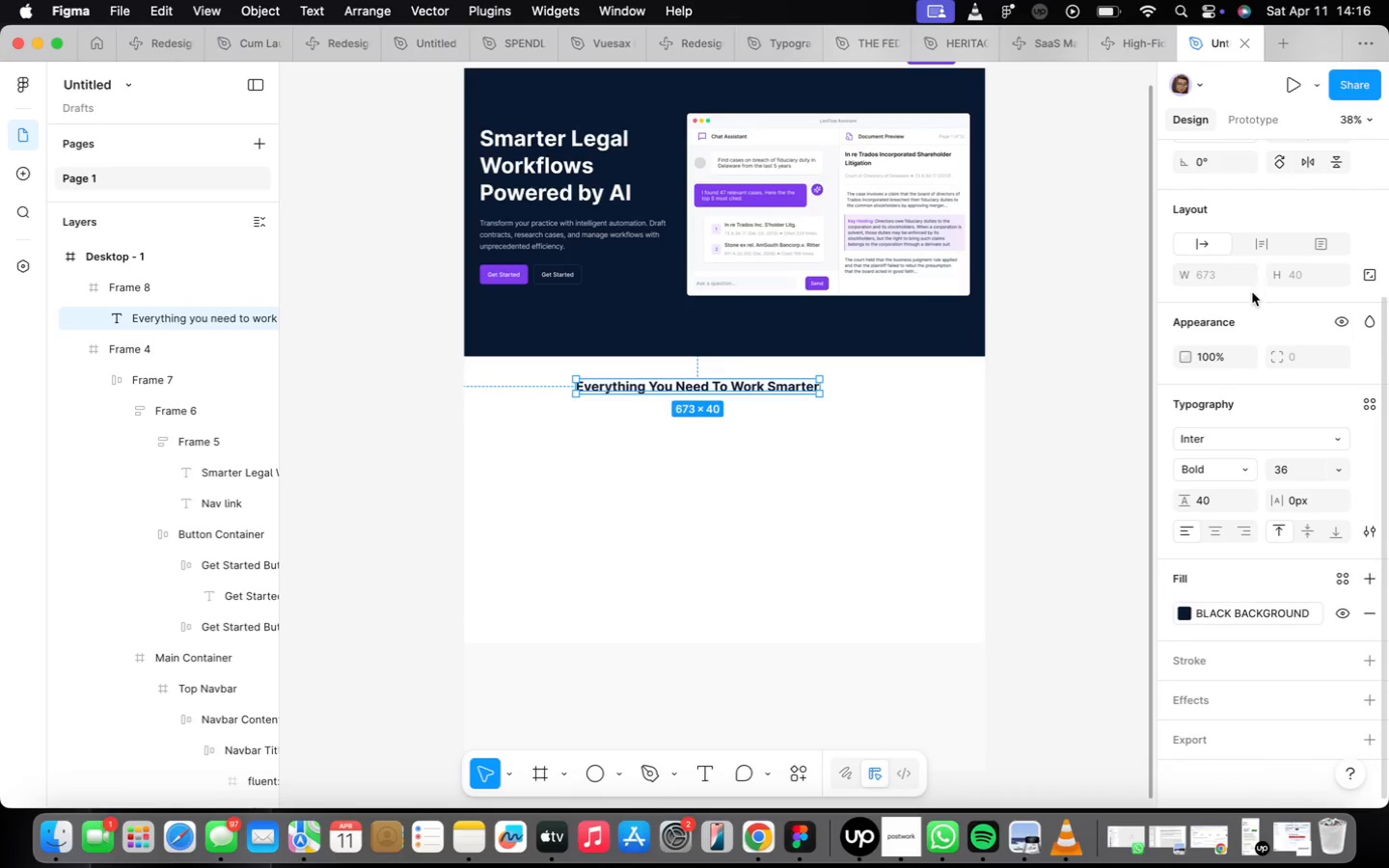 
scroll: coordinate [1290, 390], scroll_direction: up, amount: 14.0
 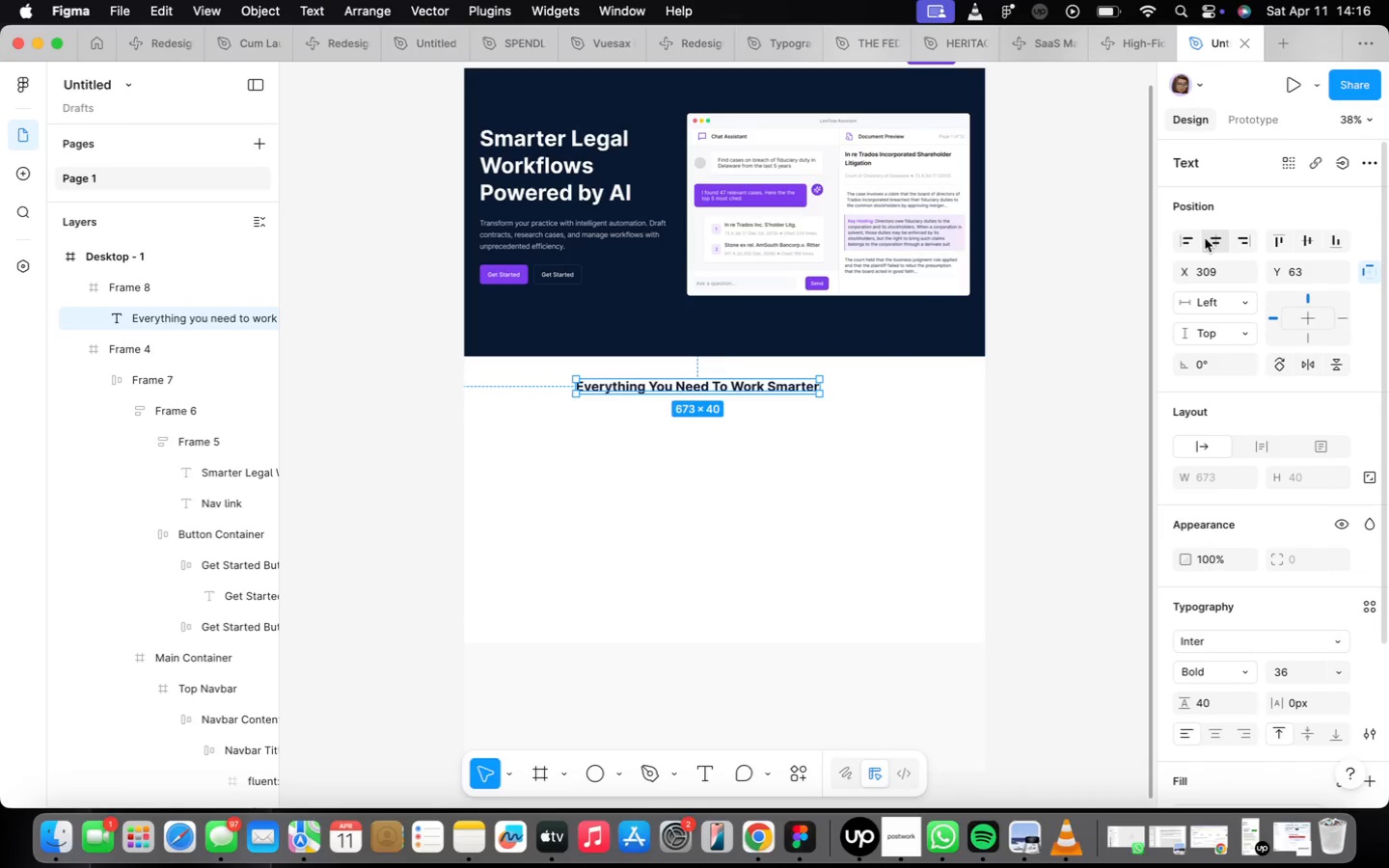 
left_click([1211, 238])
 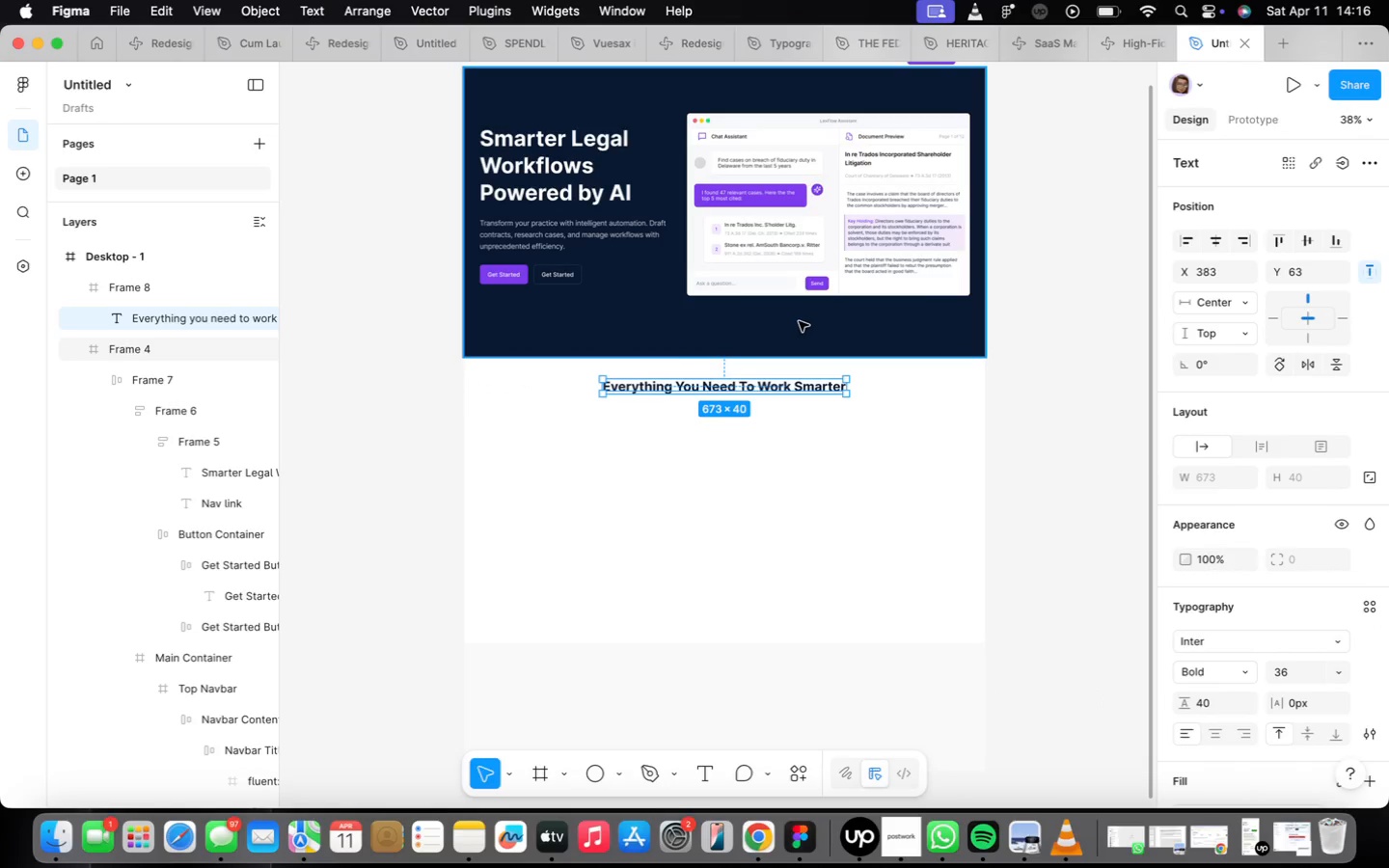 
scroll: coordinate [776, 381], scroll_direction: up, amount: 3.0
 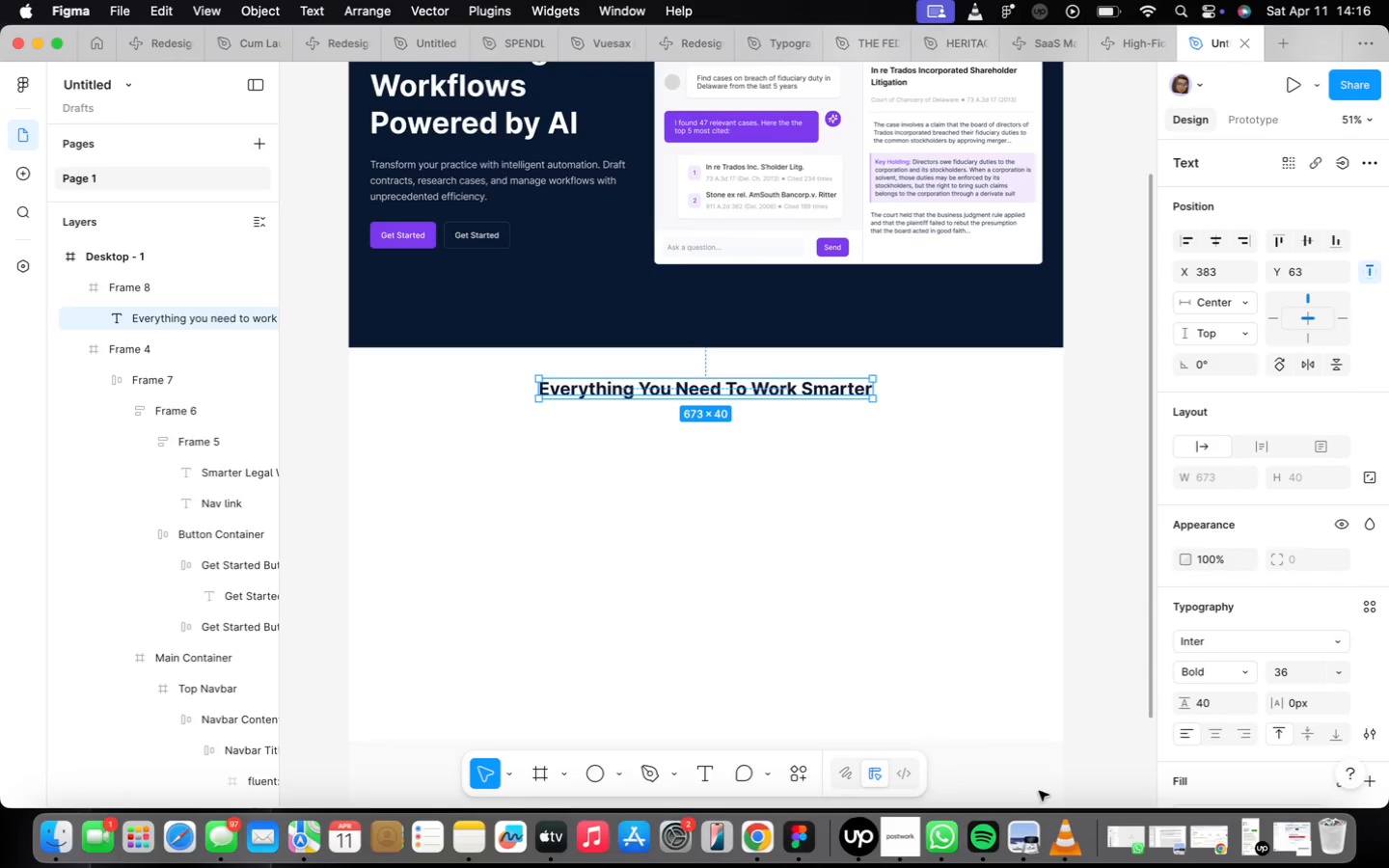 
wait(8.47)
 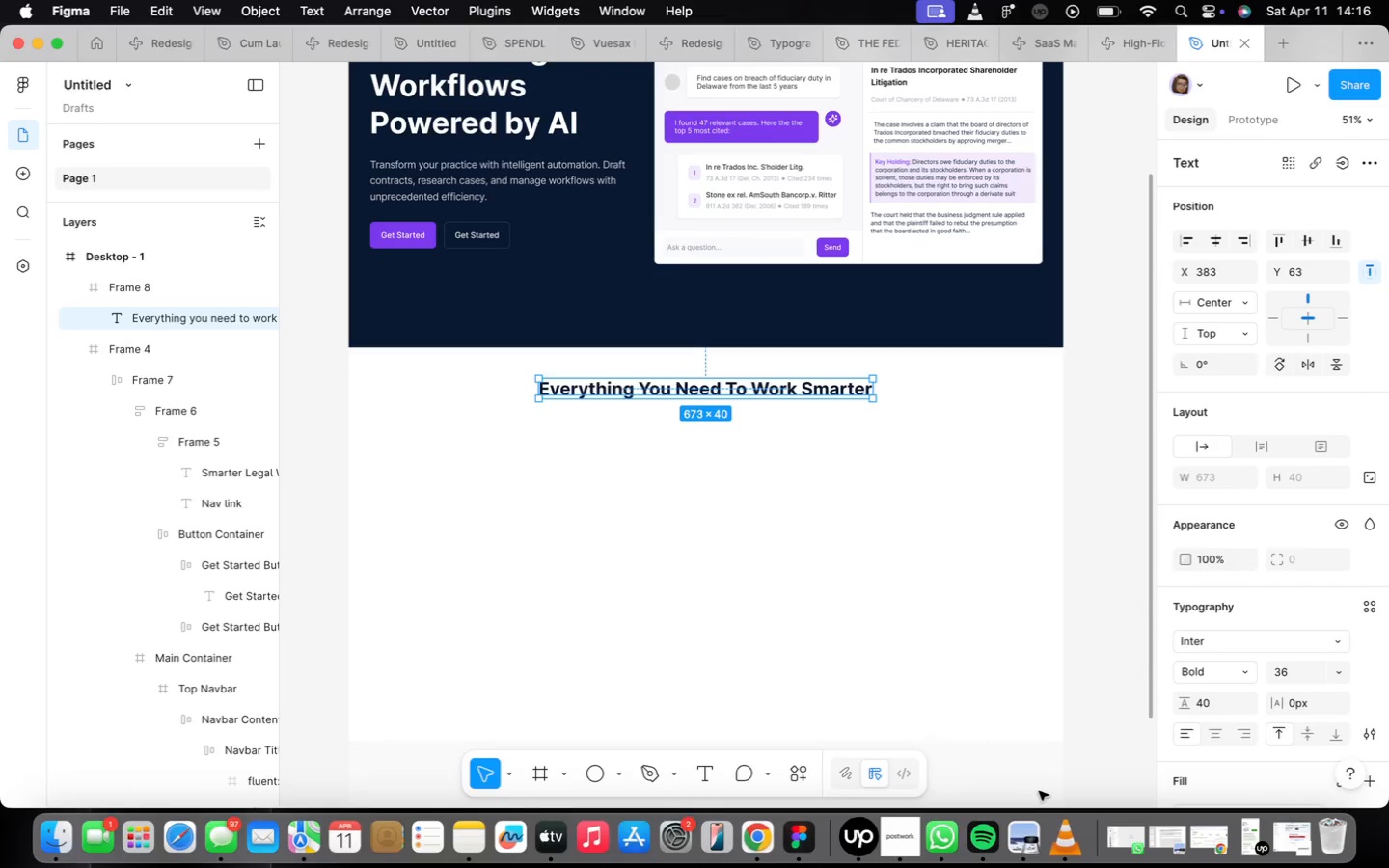 
left_click([855, 839])